 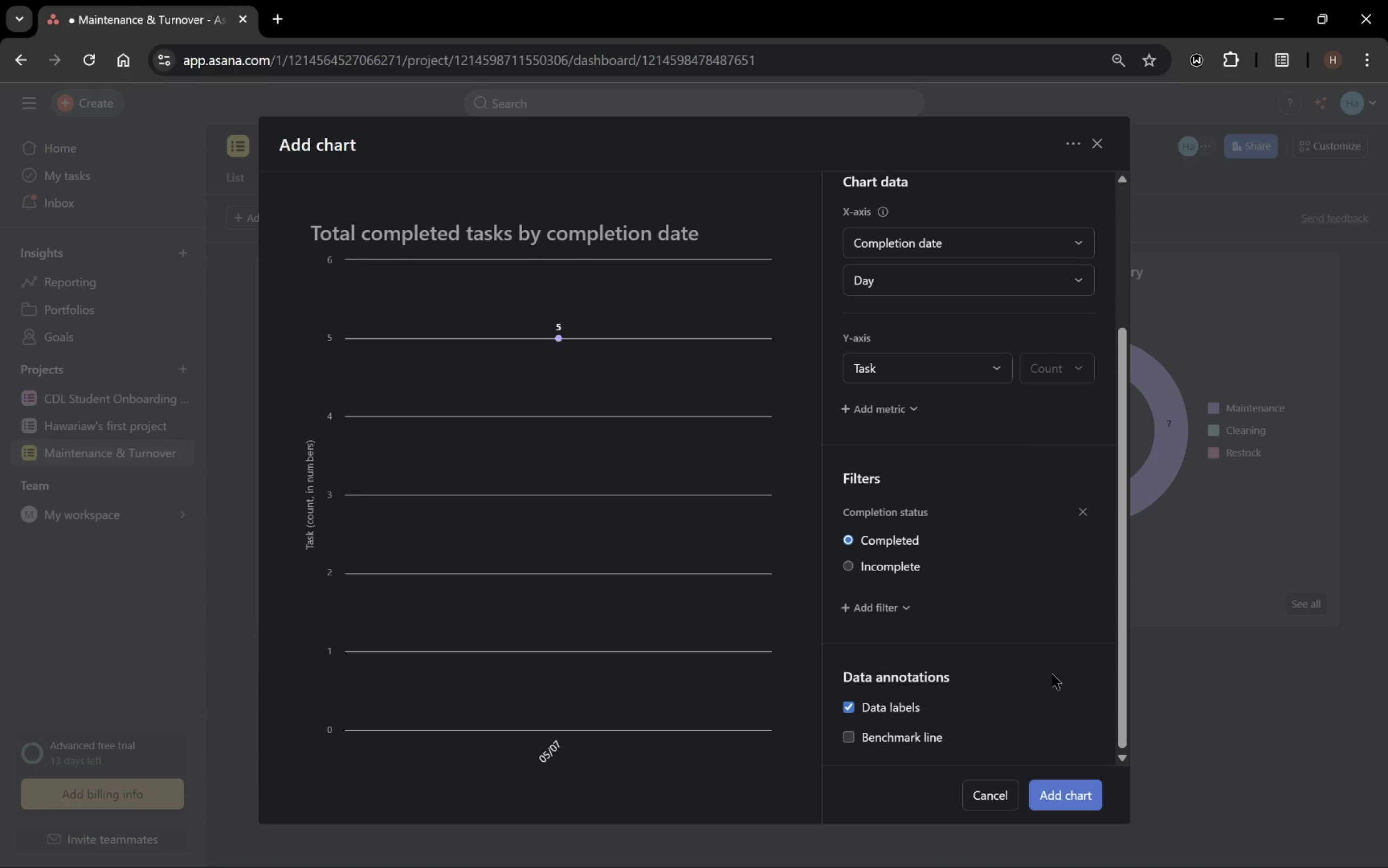 
scroll: coordinate [1052, 673], scroll_direction: down, amount: 1.0
 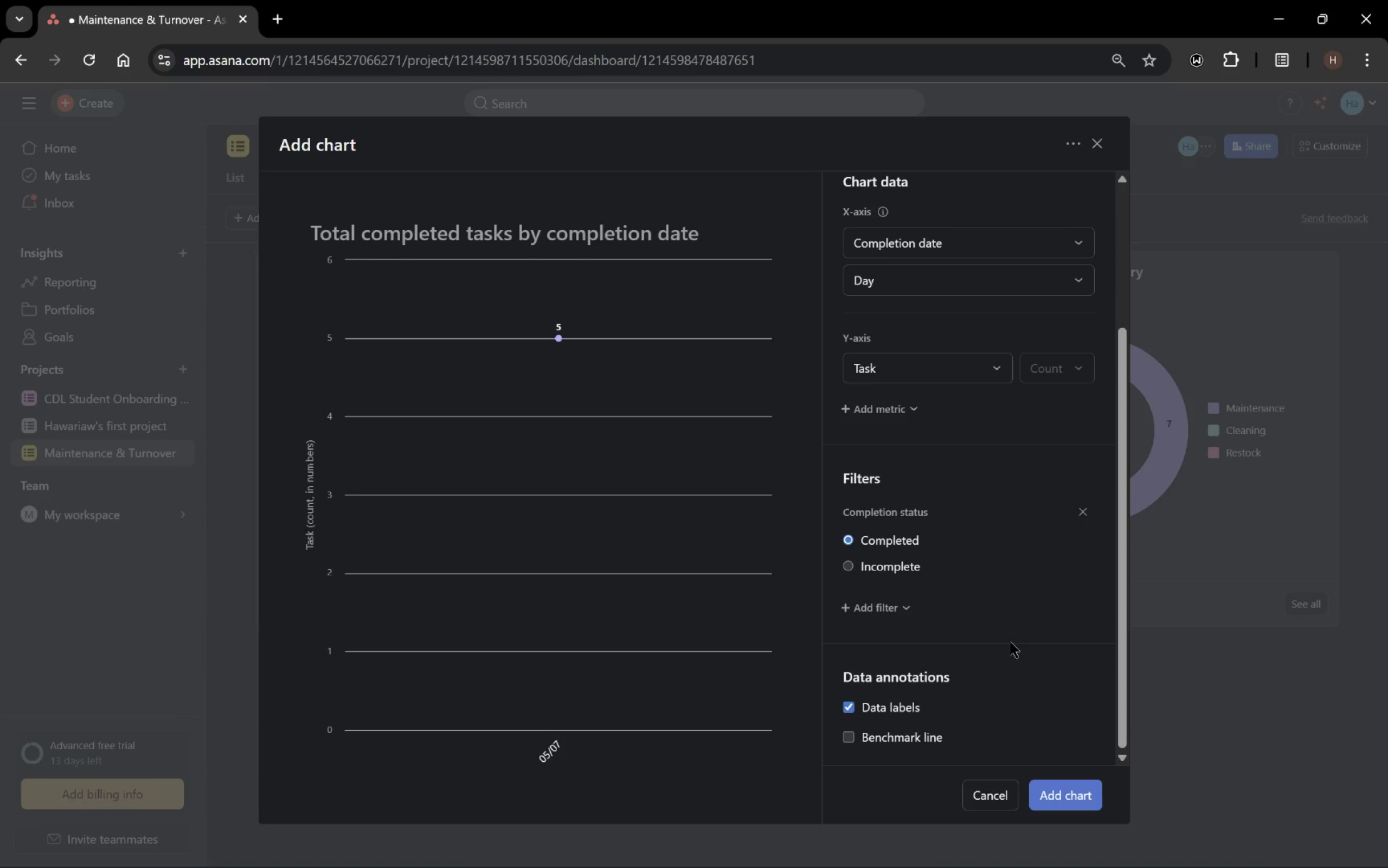 
wait(5.61)
 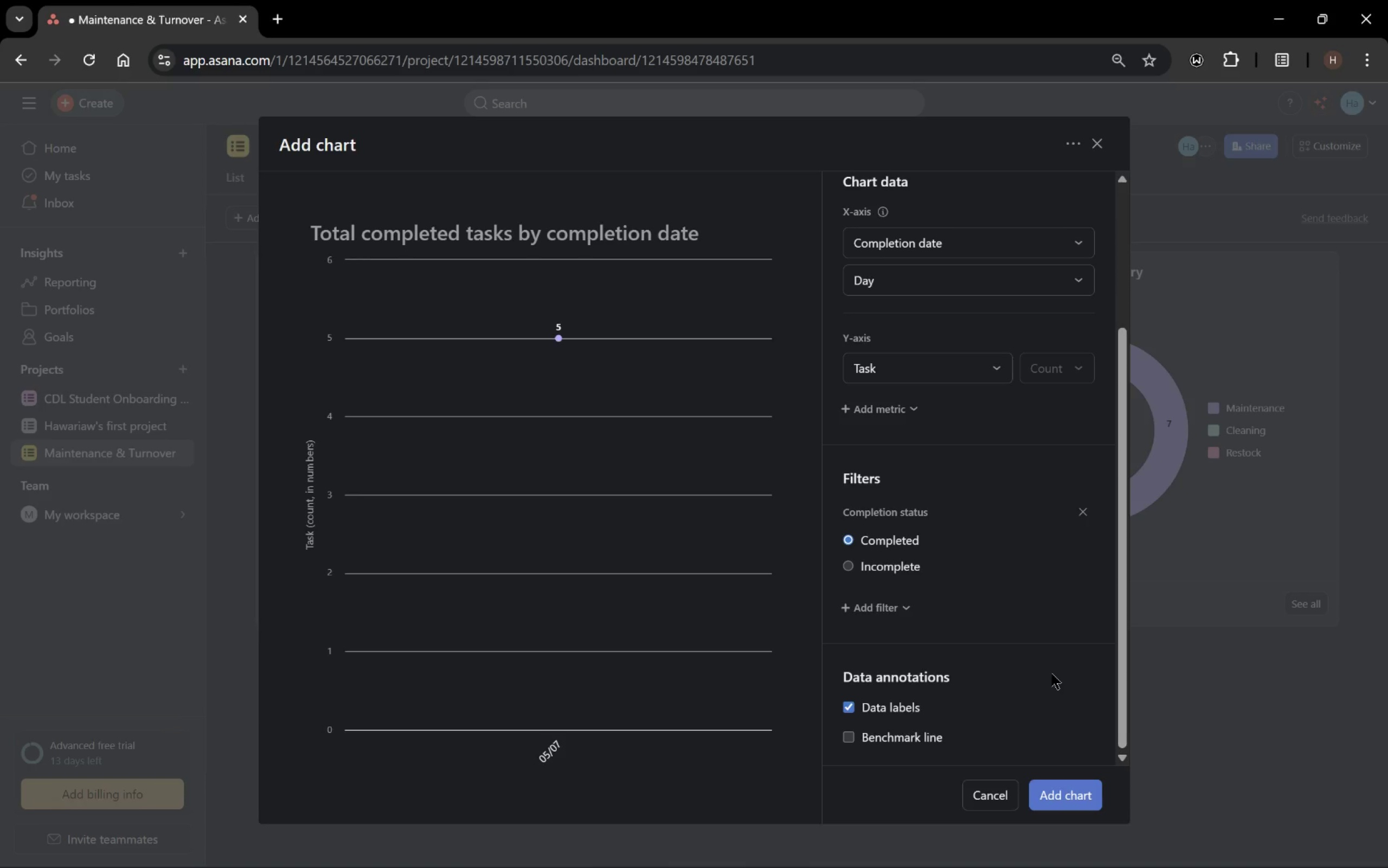 
scroll: coordinate [929, 303], scroll_direction: up, amount: 1.0
 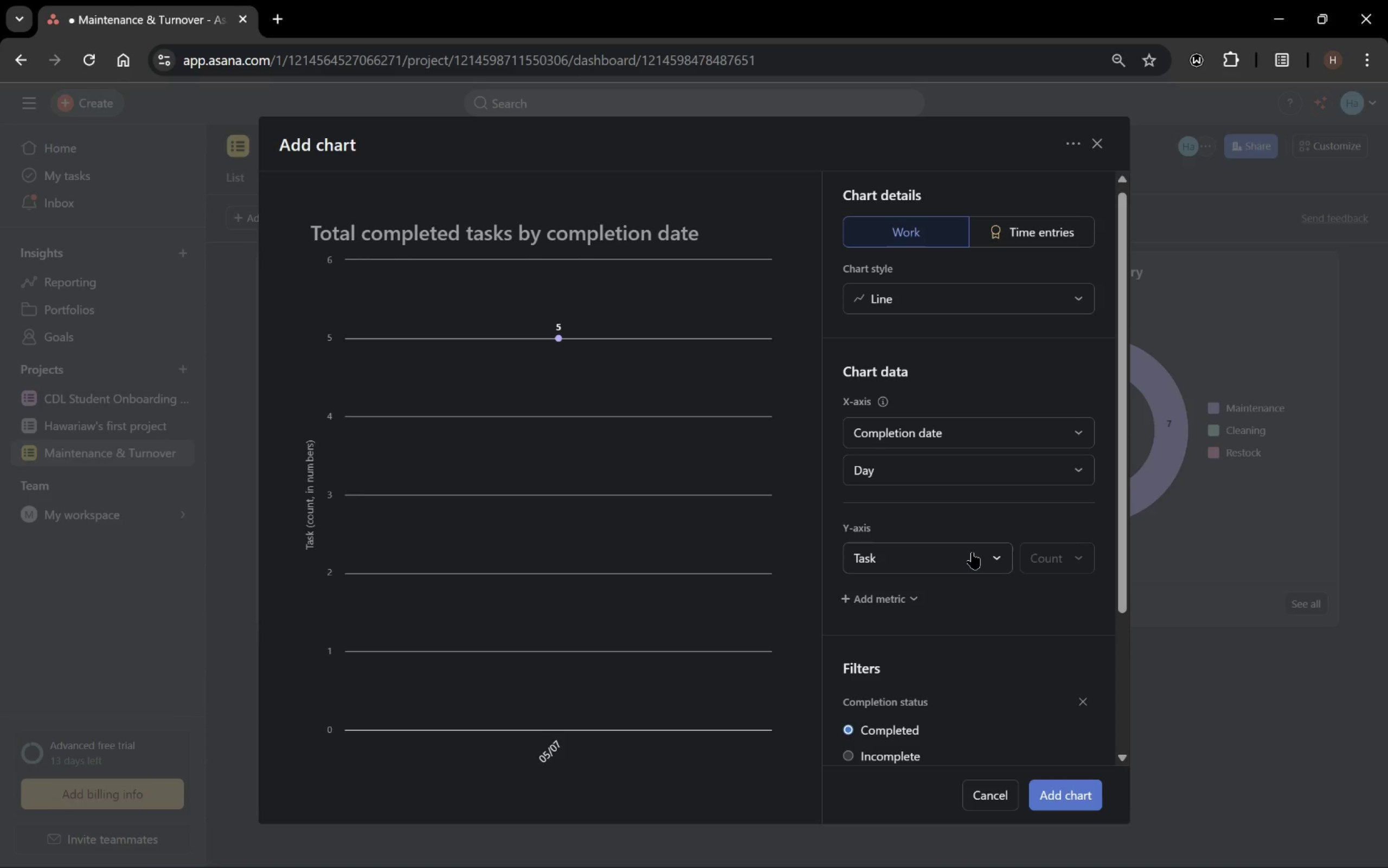 
wait(7.36)
 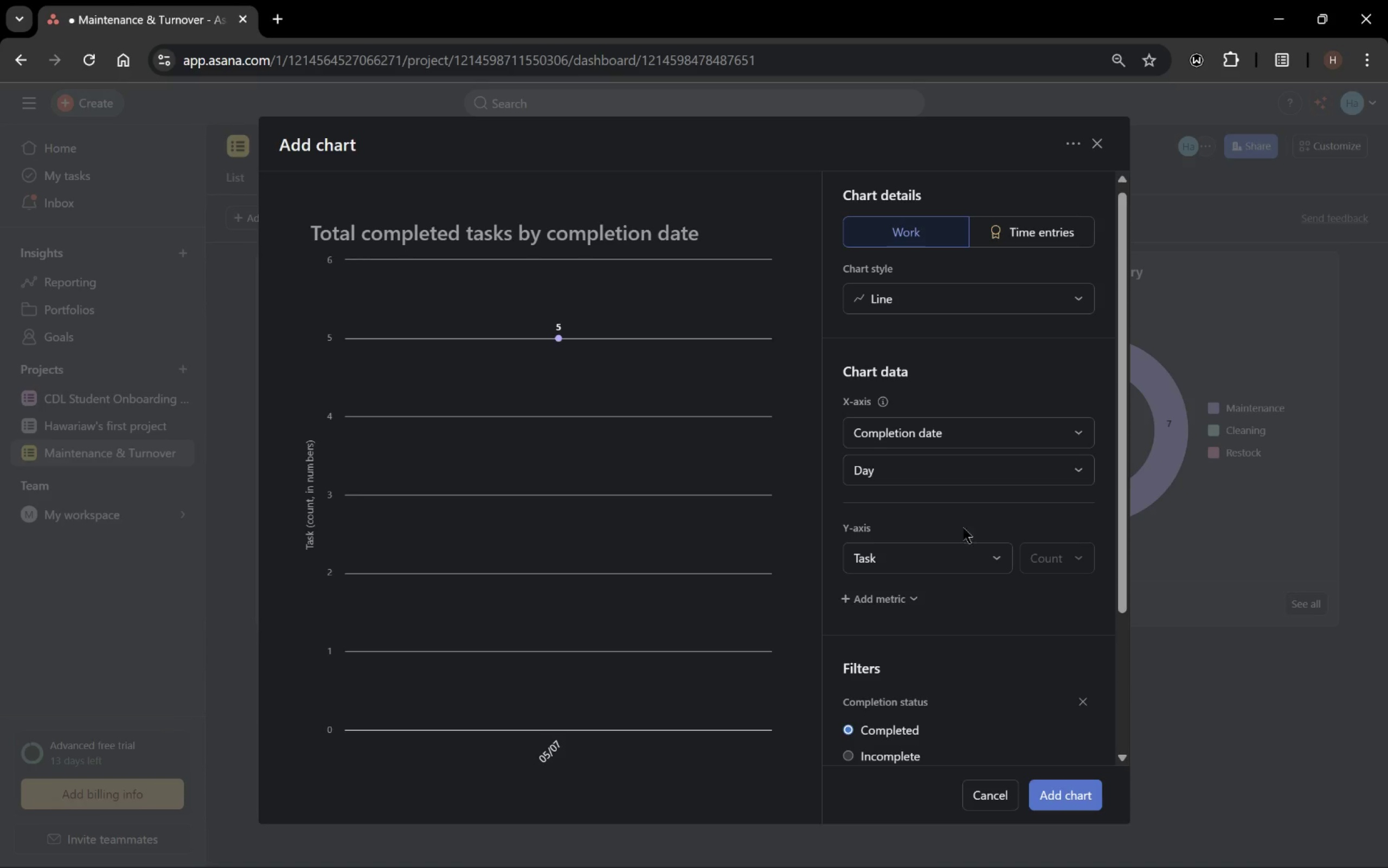 
scroll: coordinate [972, 552], scroll_direction: down, amount: 1.0
 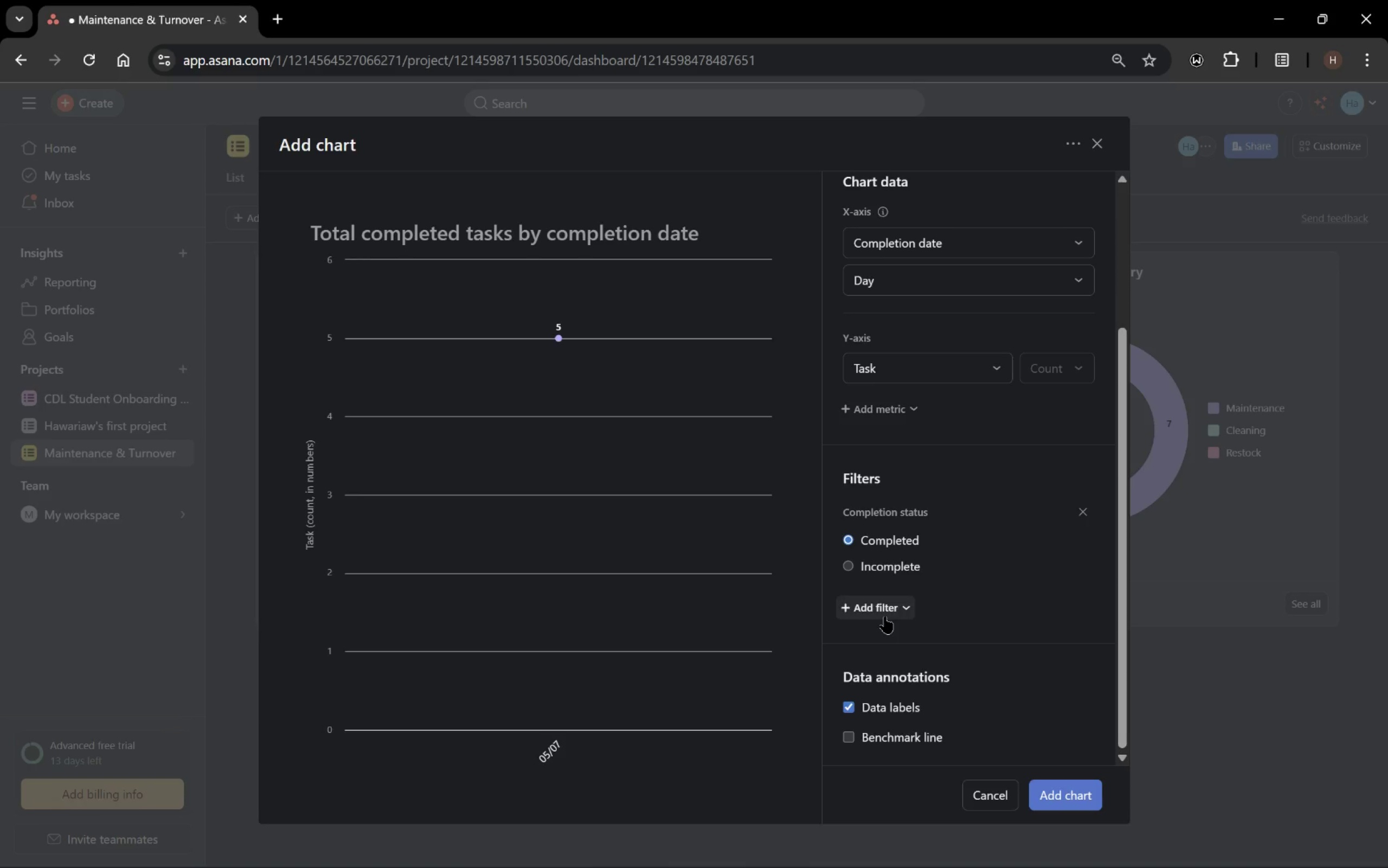 
wait(14.94)
 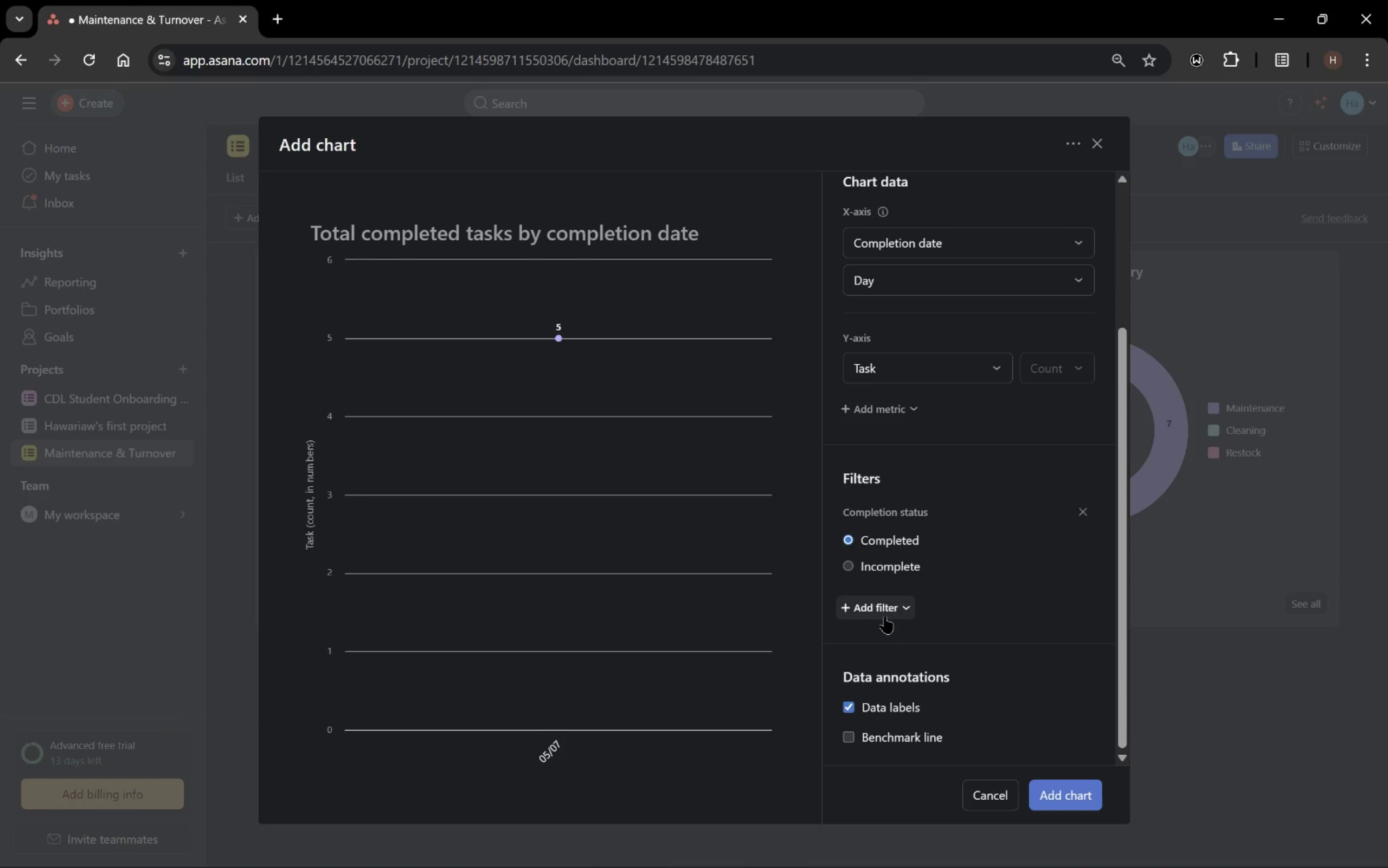 
left_click([884, 609])
 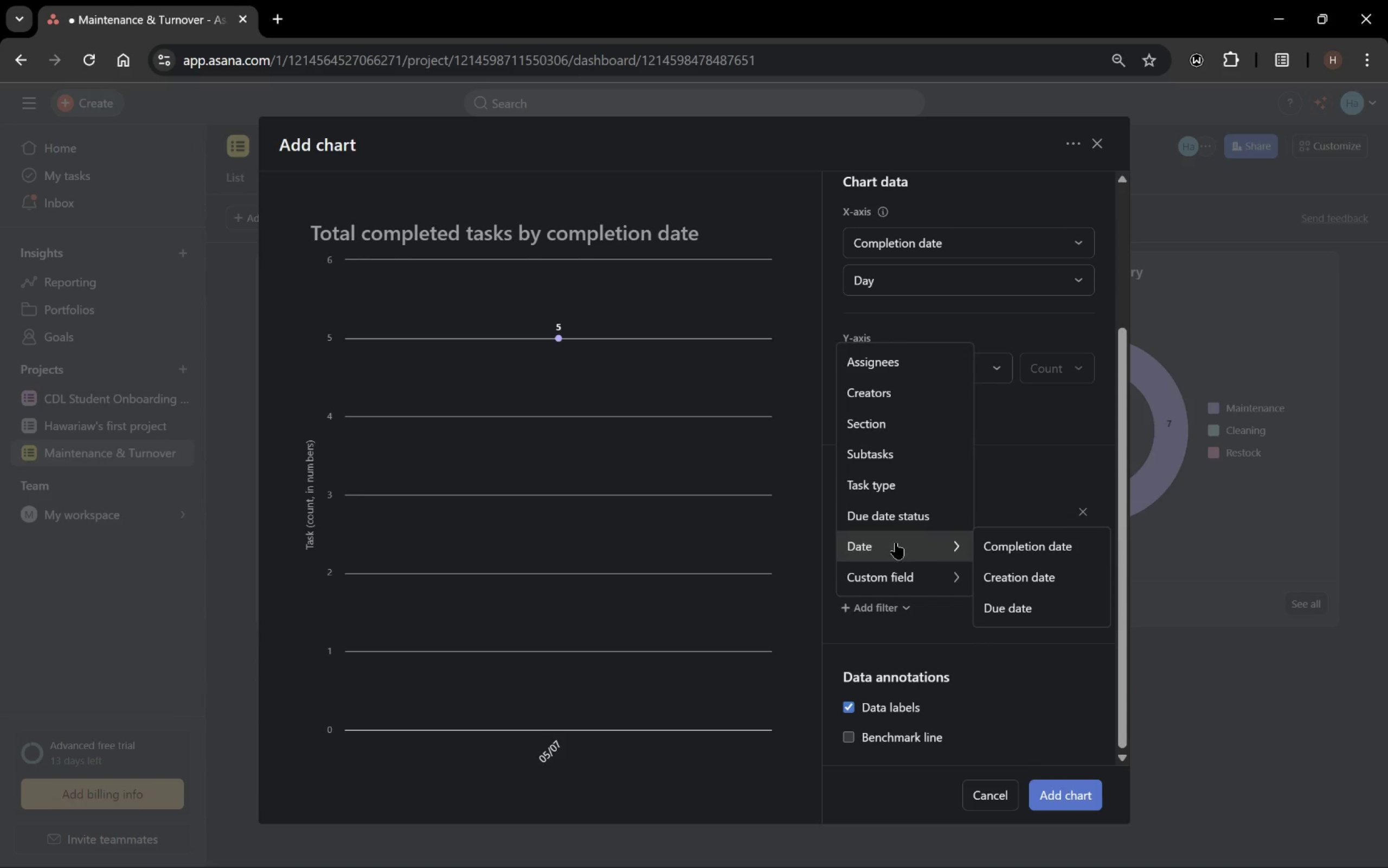 
left_click([1012, 541])
 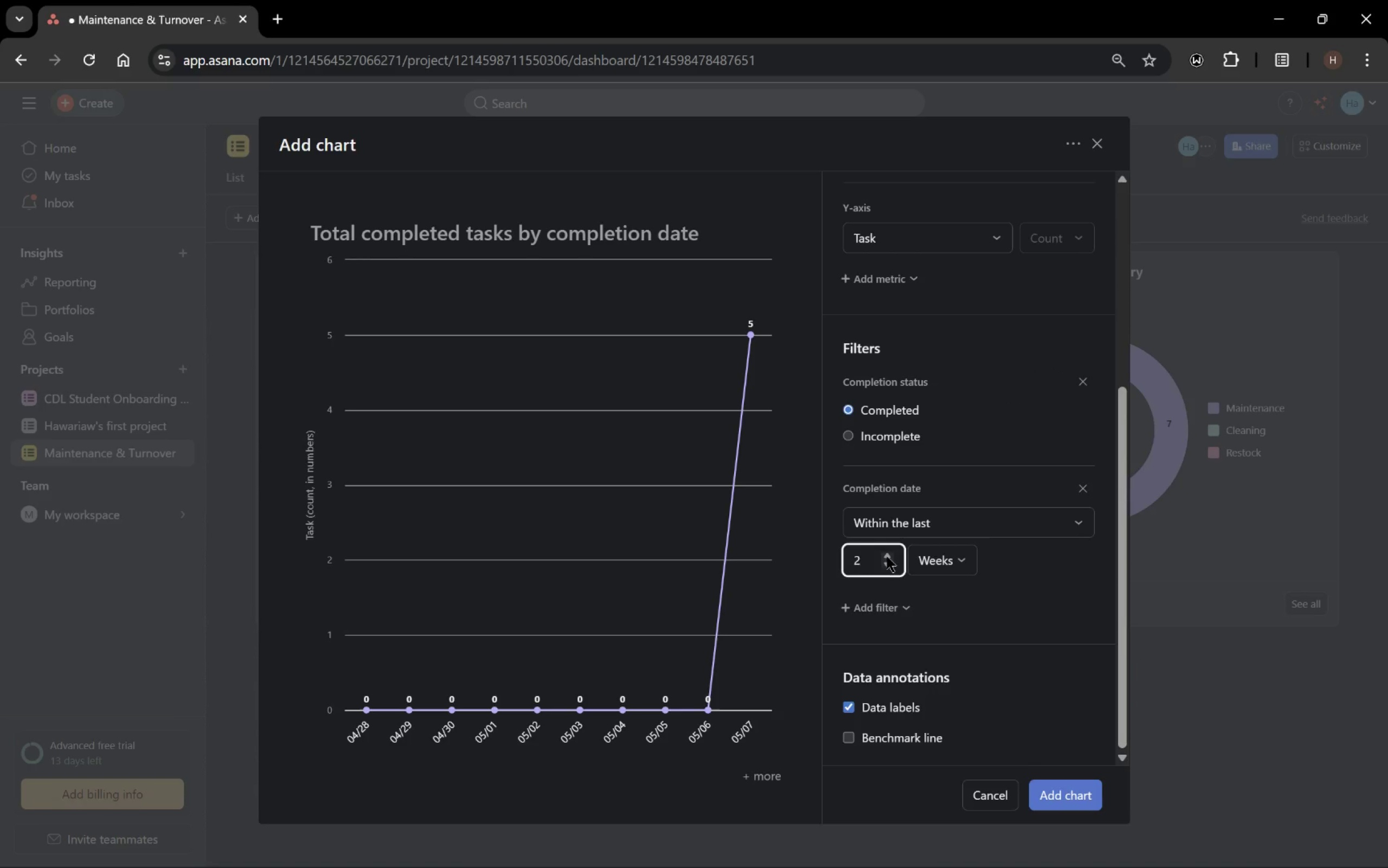 
left_click([885, 567])
 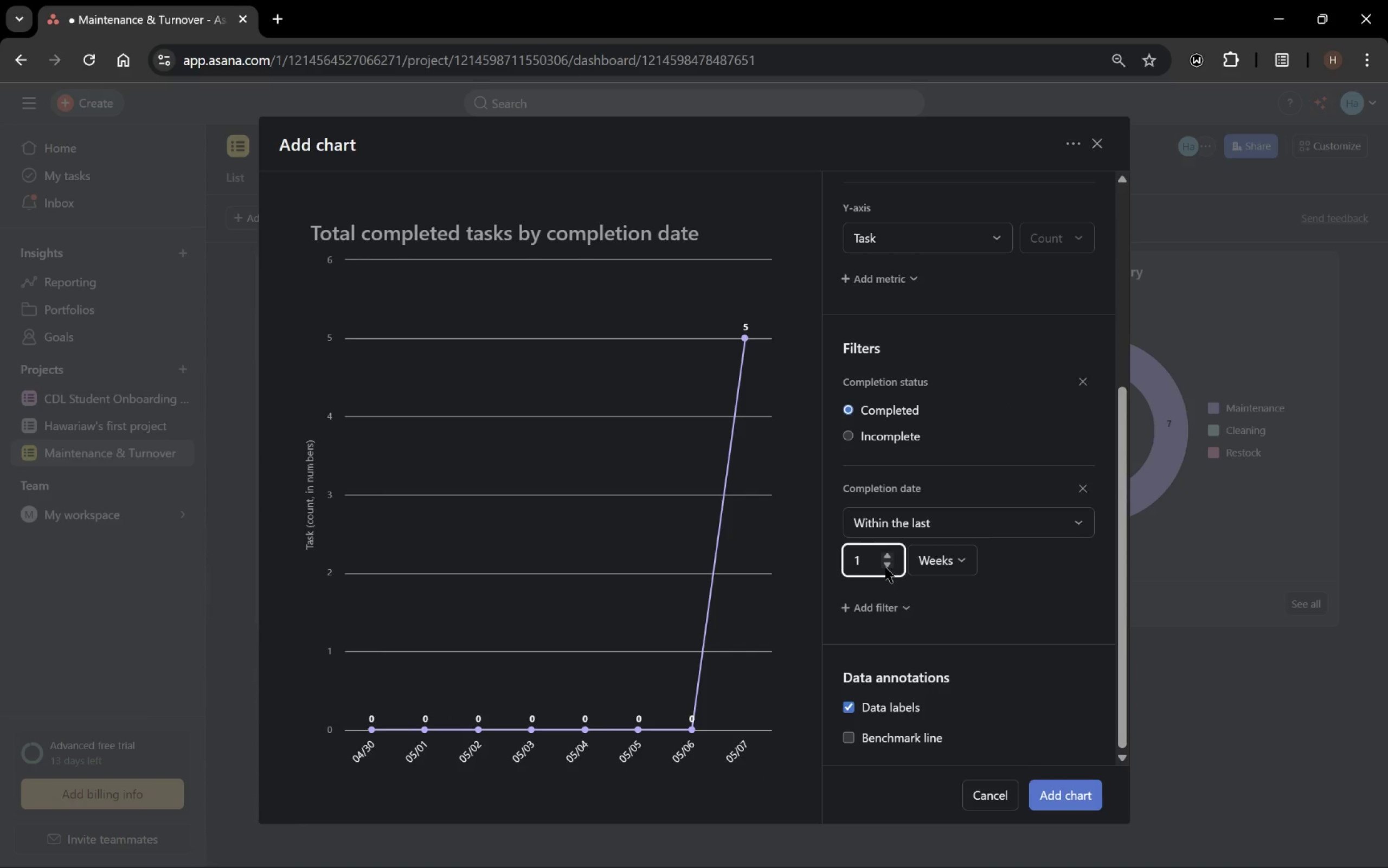 
left_click([960, 565])
 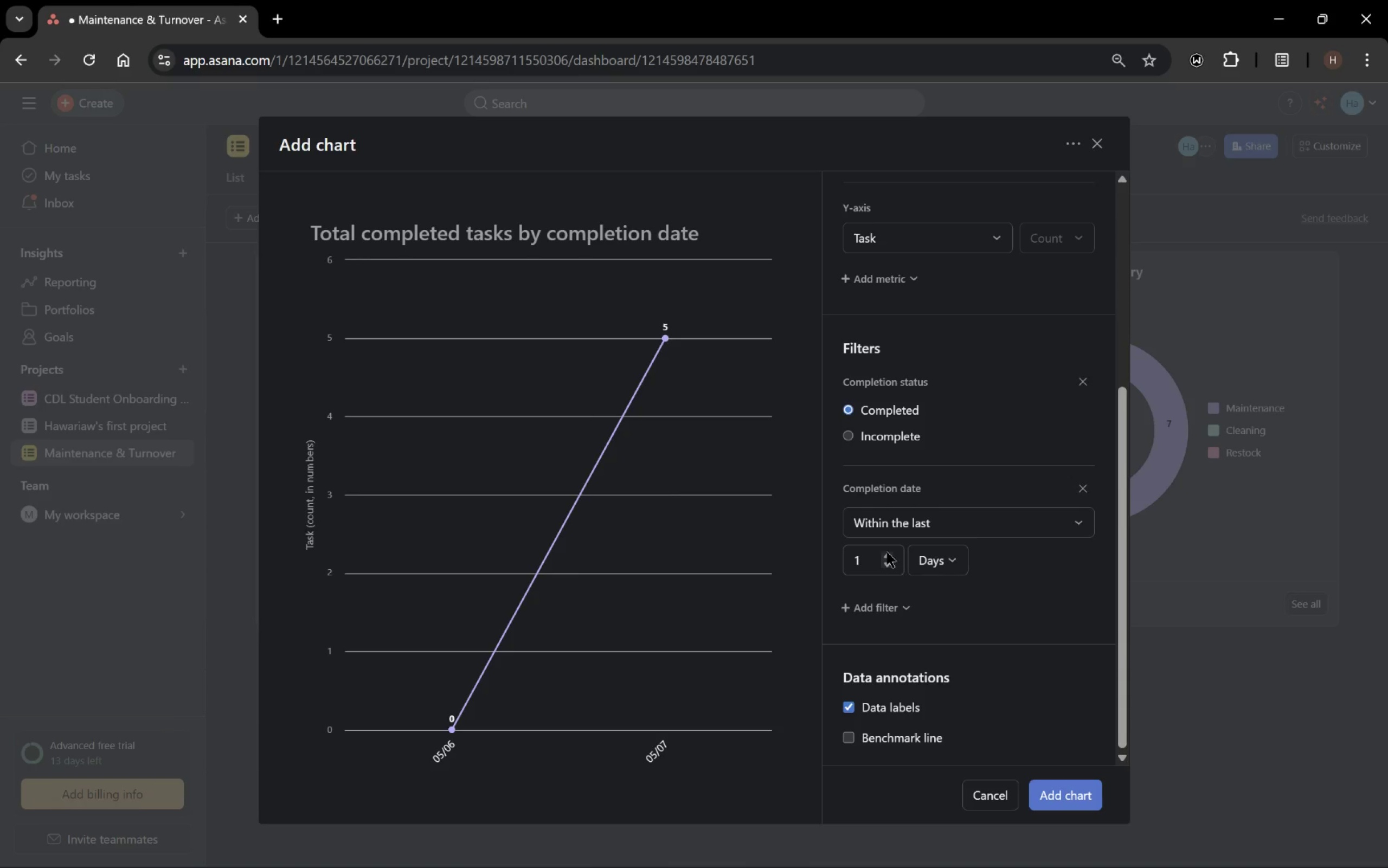 
double_click([870, 552])
 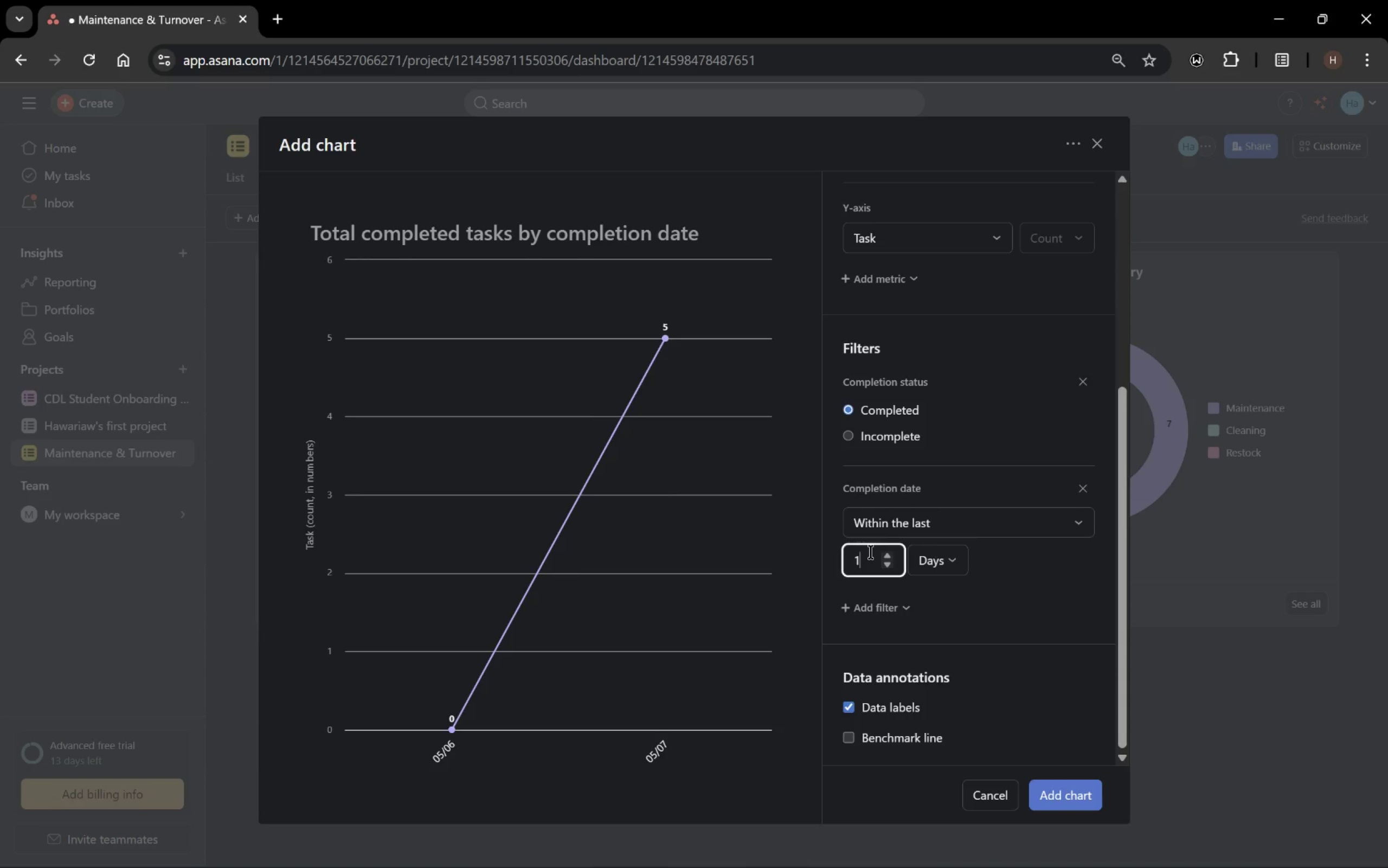 
triple_click([870, 552])
 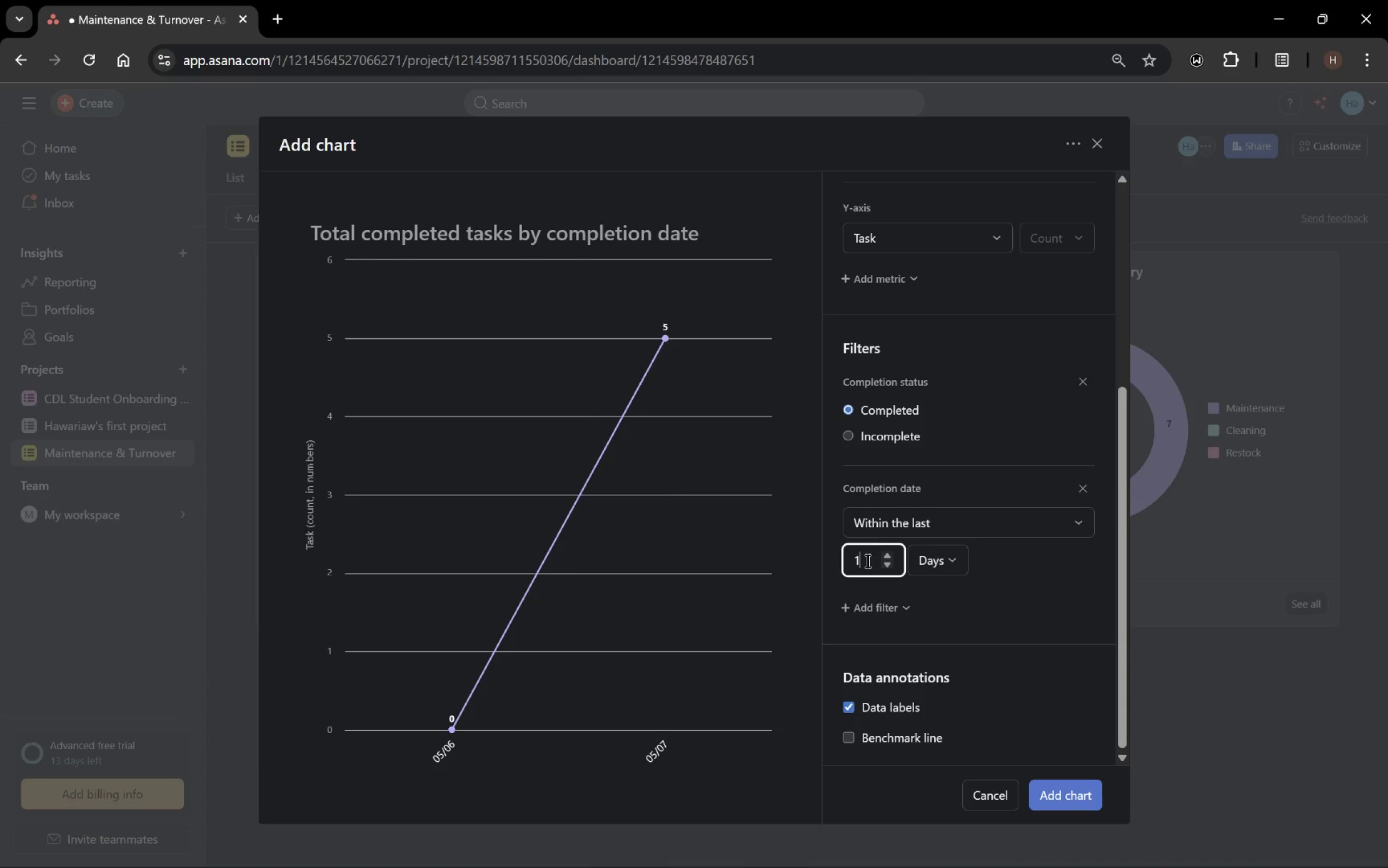 
triple_click([867, 563])
 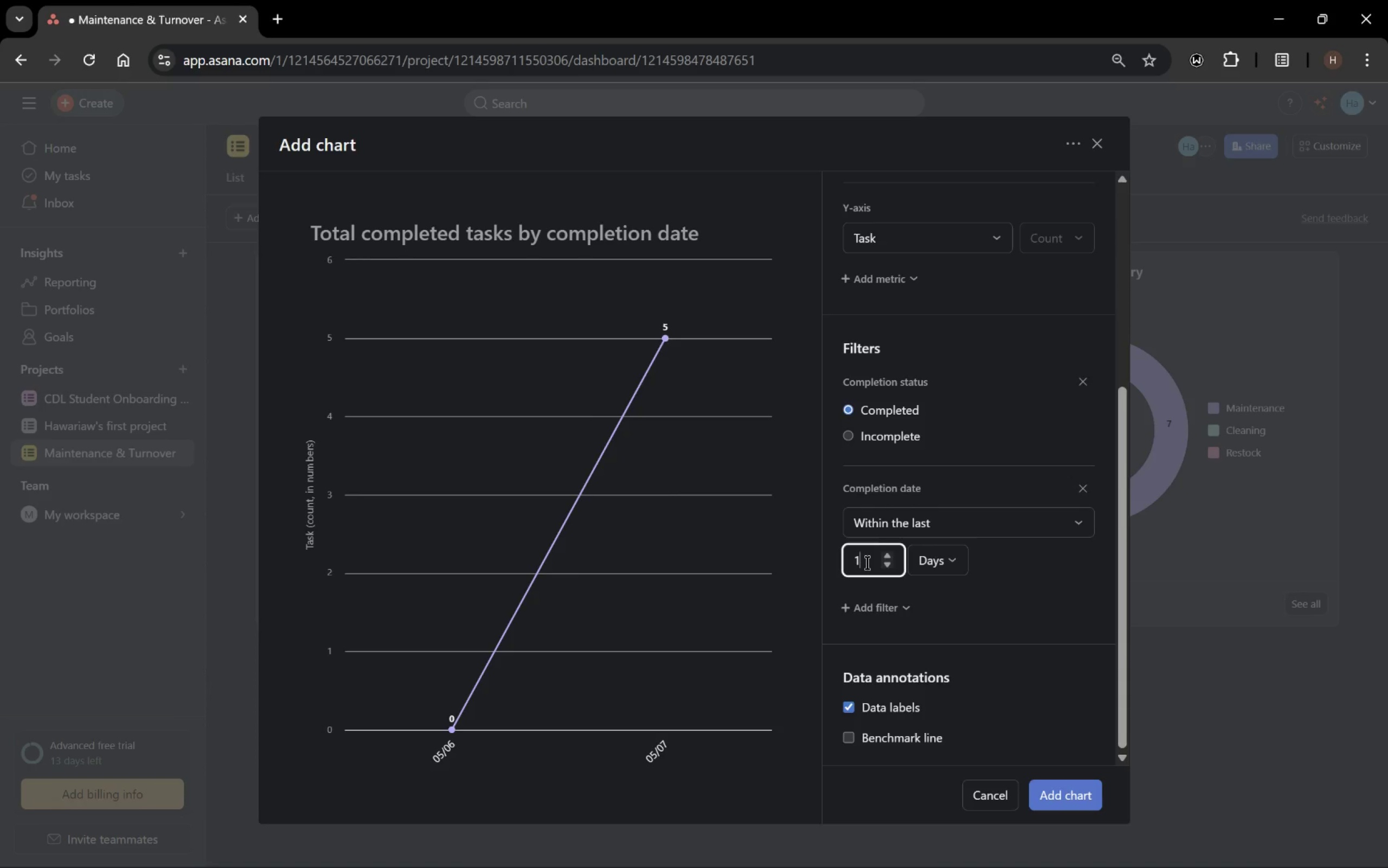 
triple_click([867, 563])
 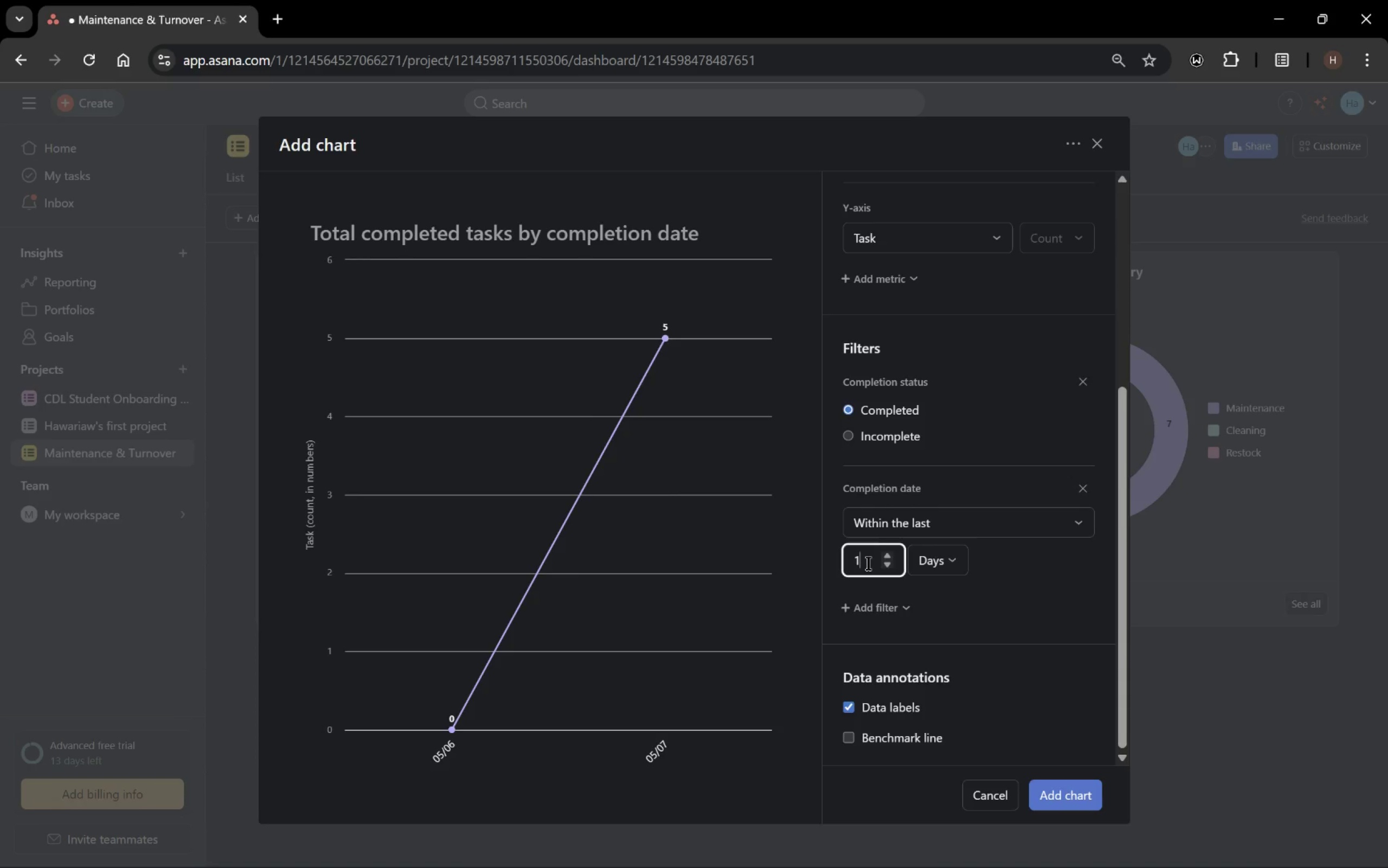 
key(Equal)
 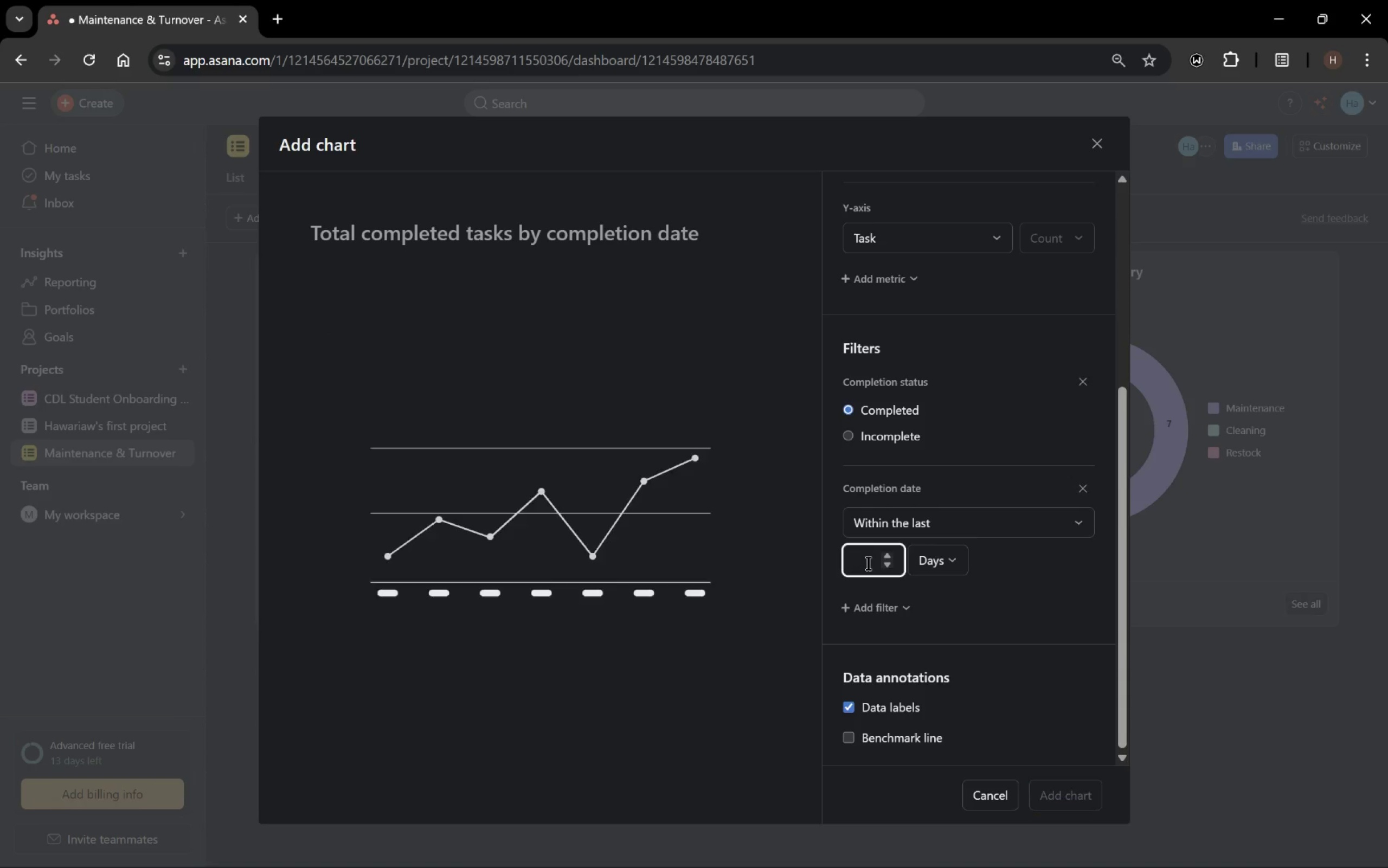 
key(Backspace)
 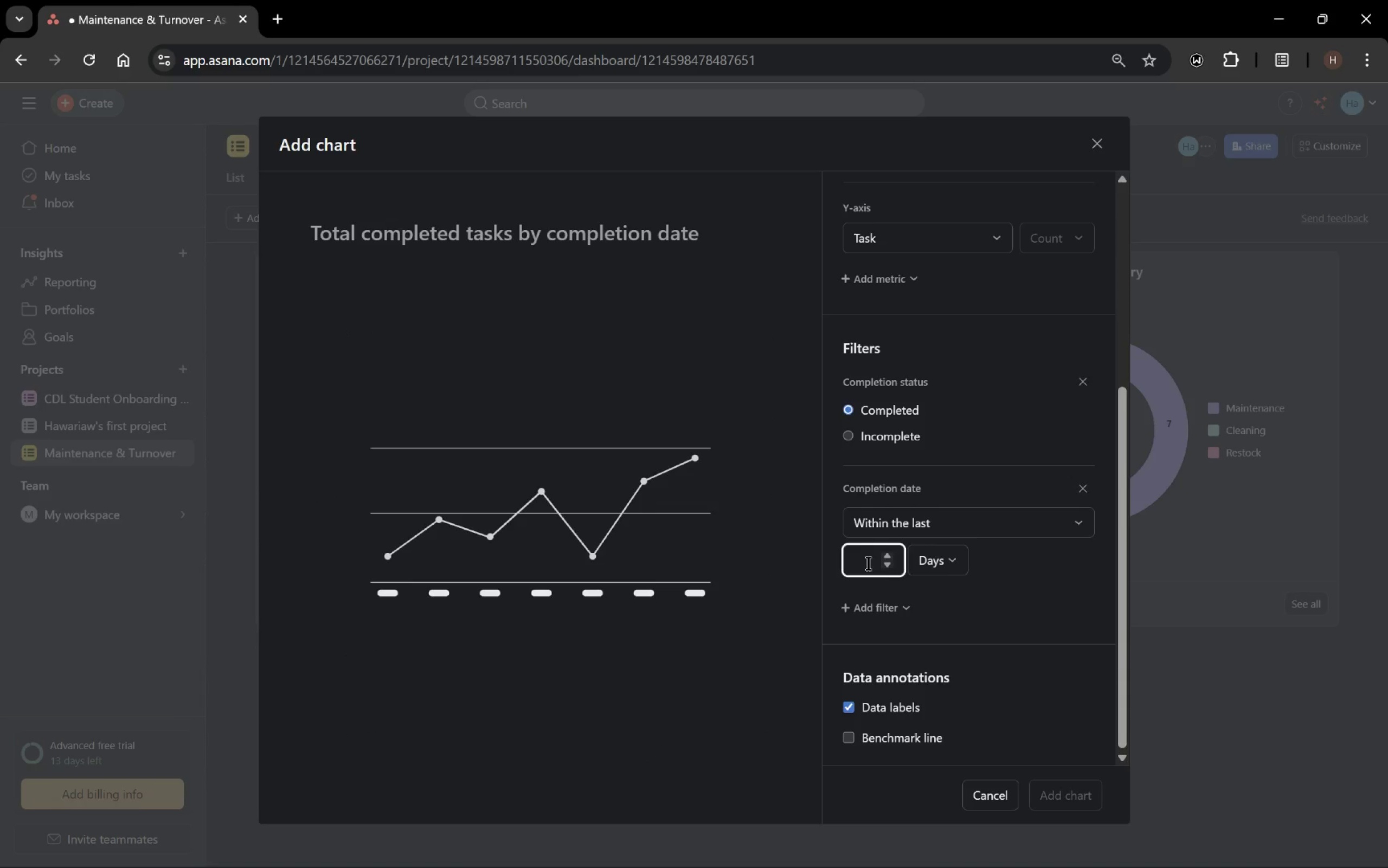 
key(Numpad7)
 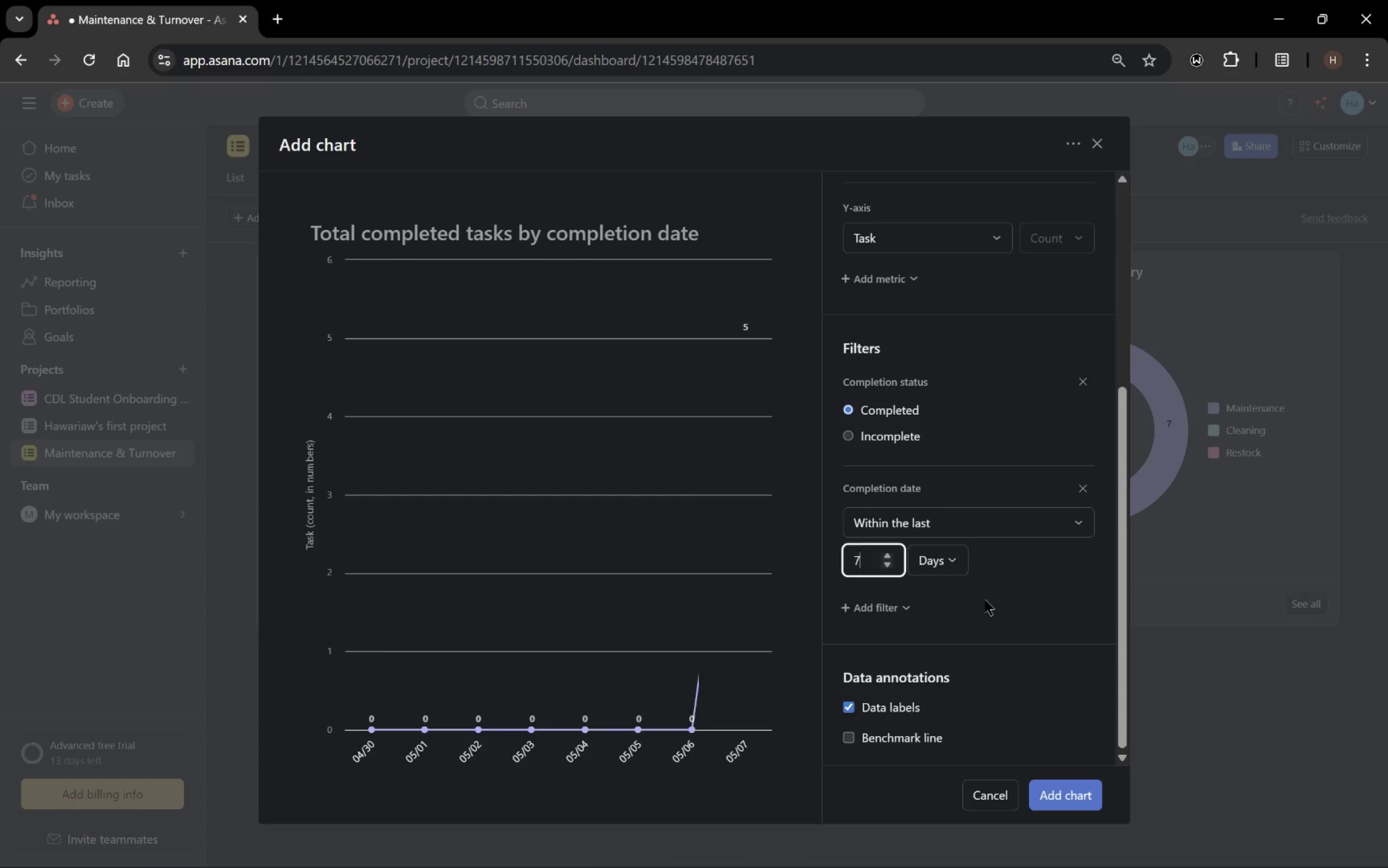 
left_click([1003, 582])
 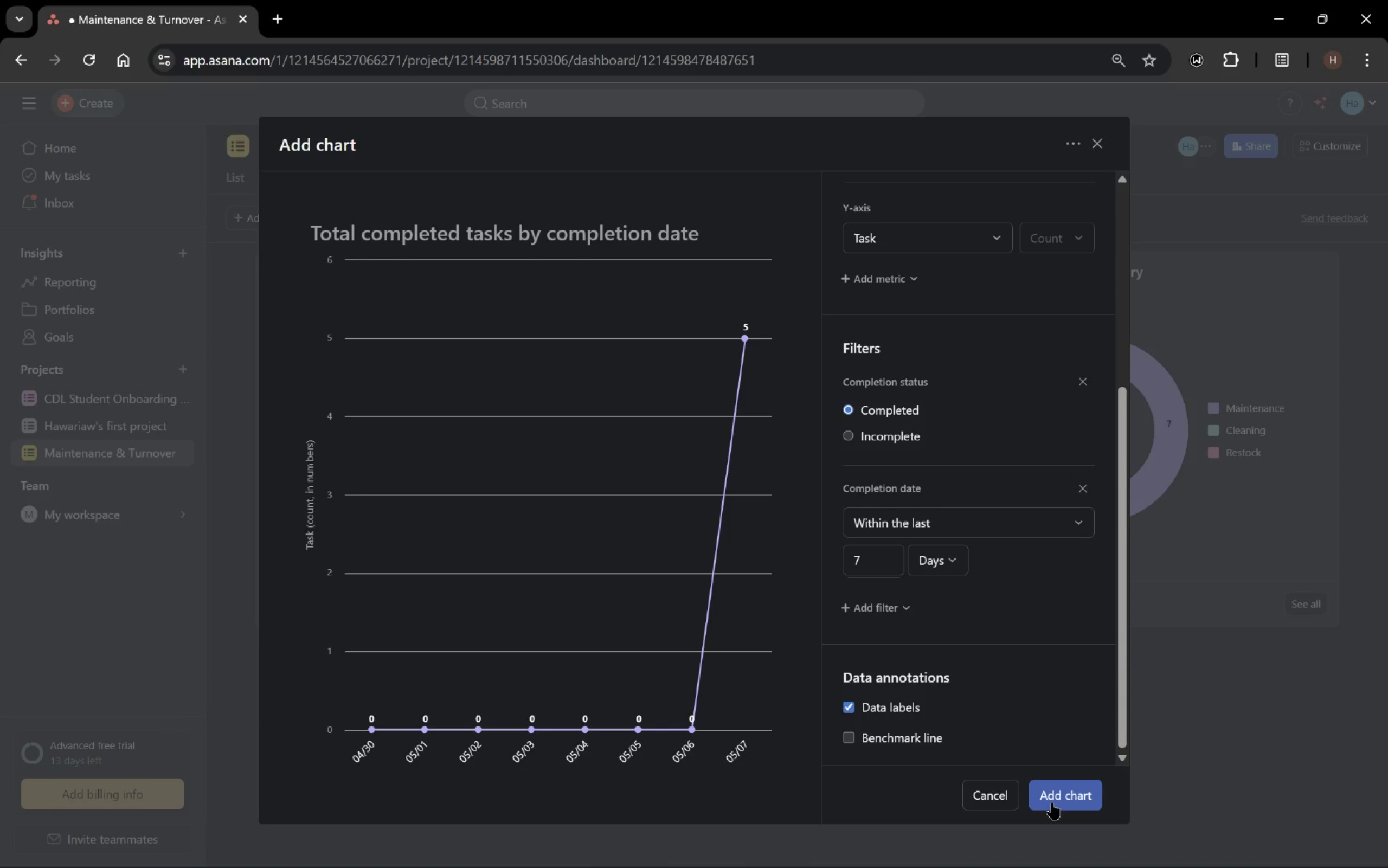 
wait(15.6)
 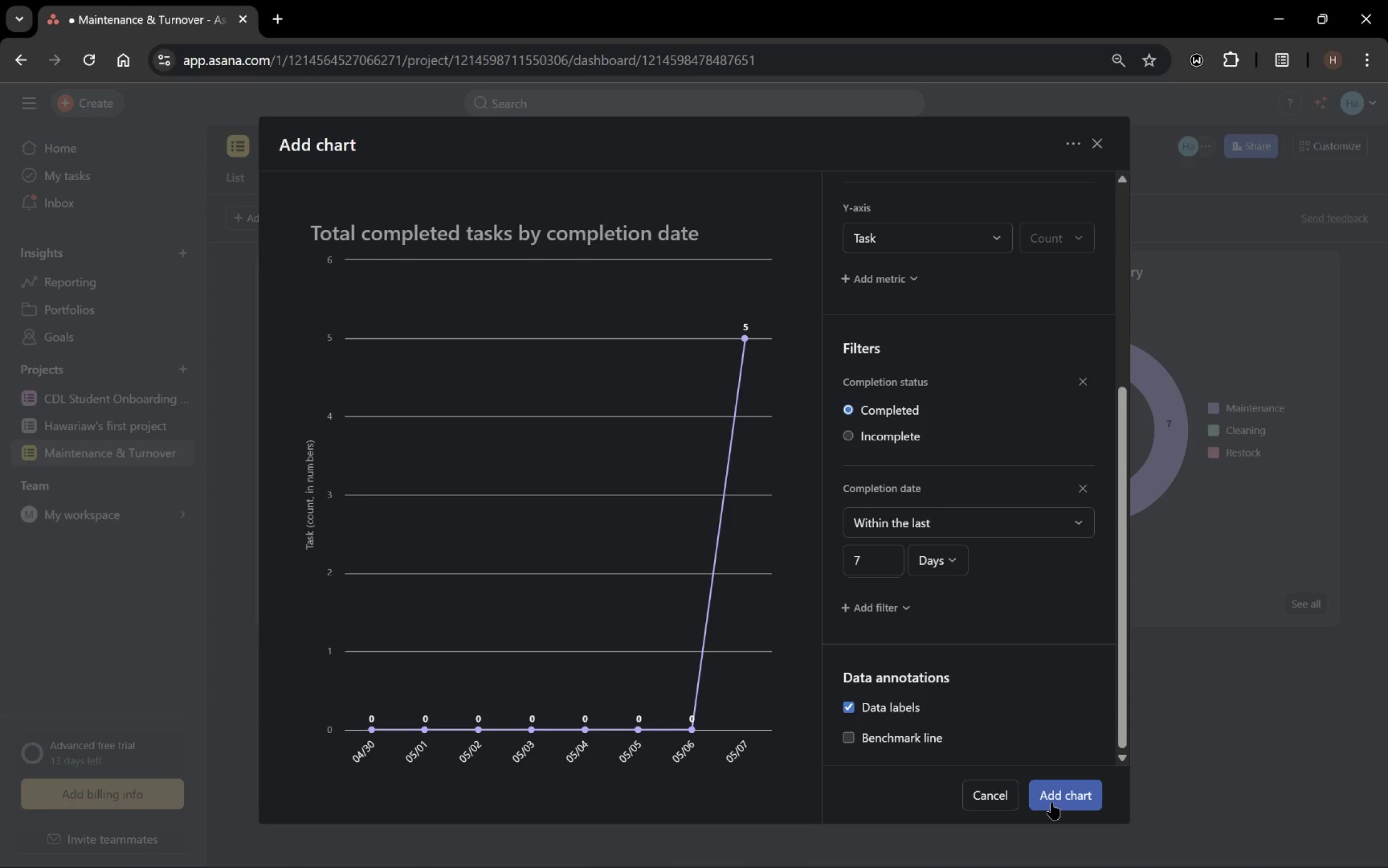 
left_click([1059, 797])
 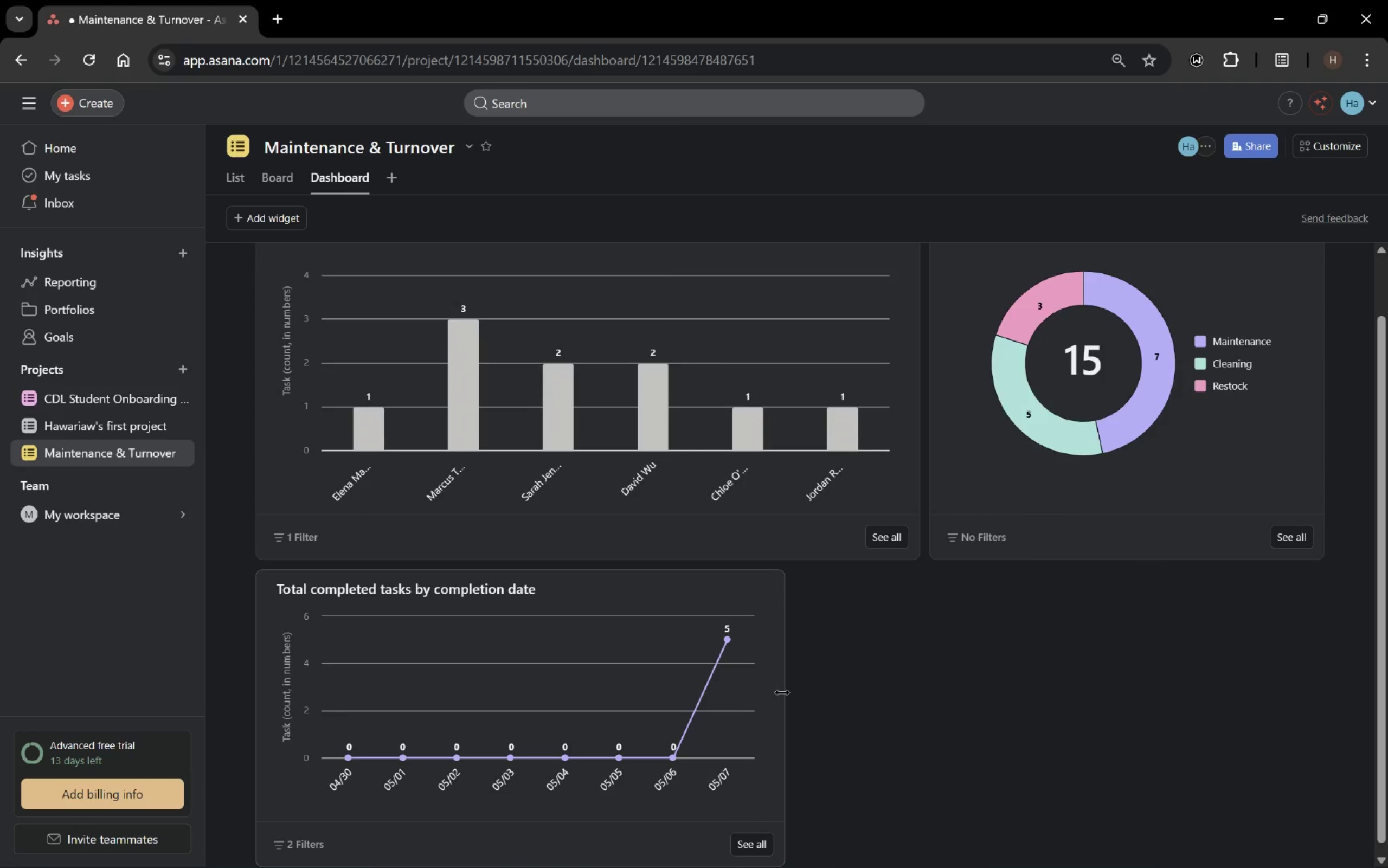 
wait(5.77)
 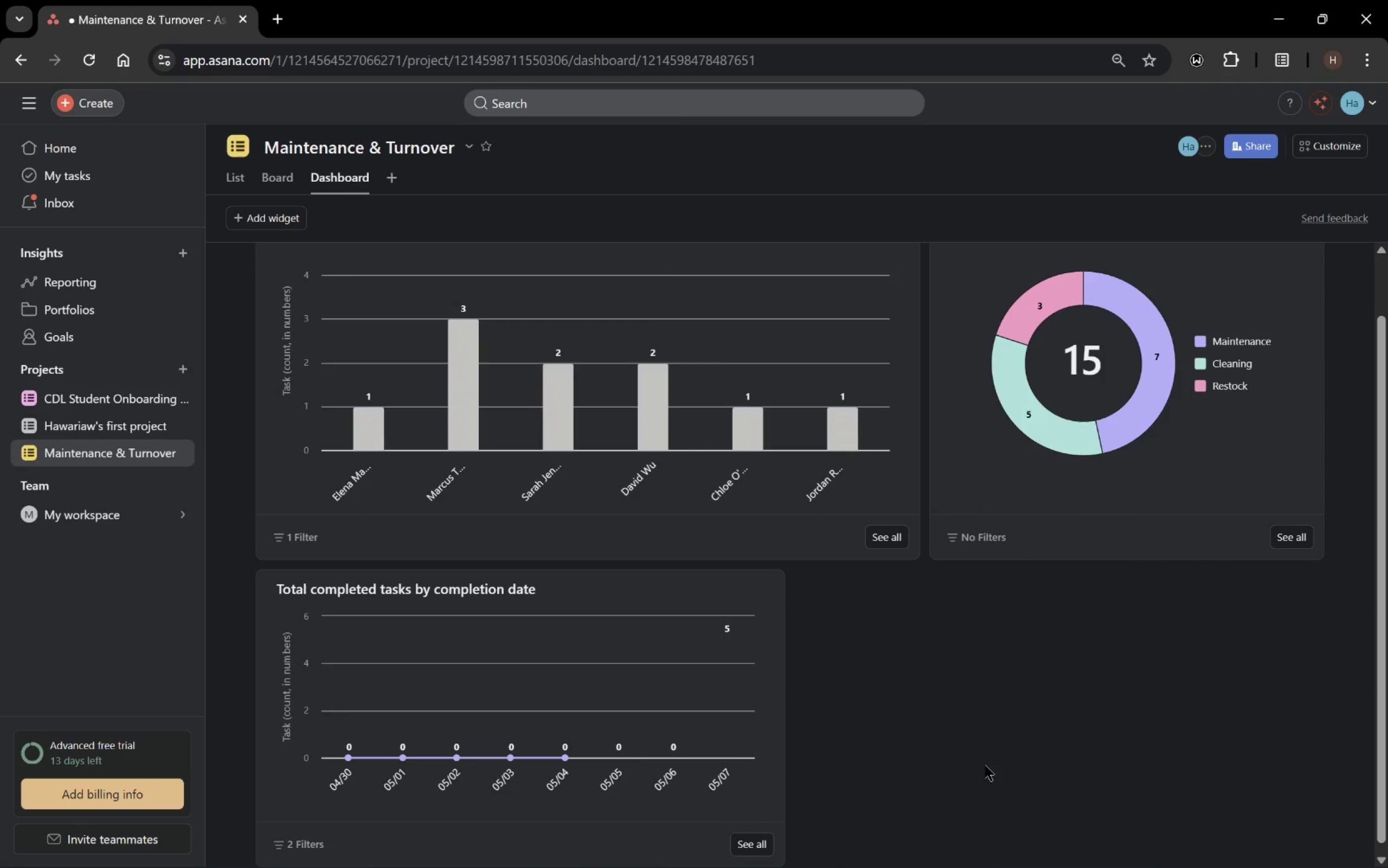 
left_click_drag(start_coordinate=[629, 588], to_coordinate=[656, 588])
 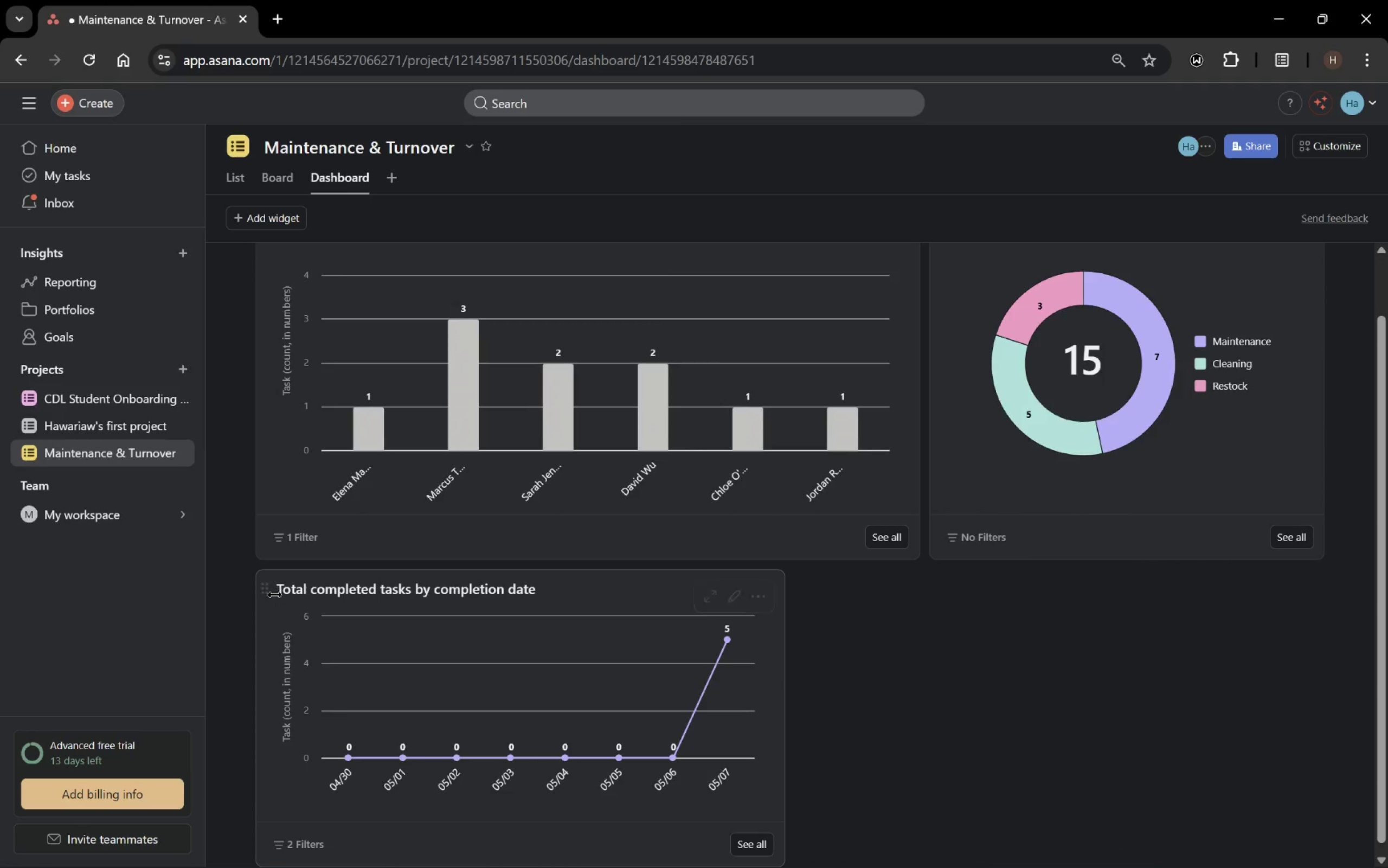 
left_click_drag(start_coordinate=[268, 590], to_coordinate=[277, 593])
 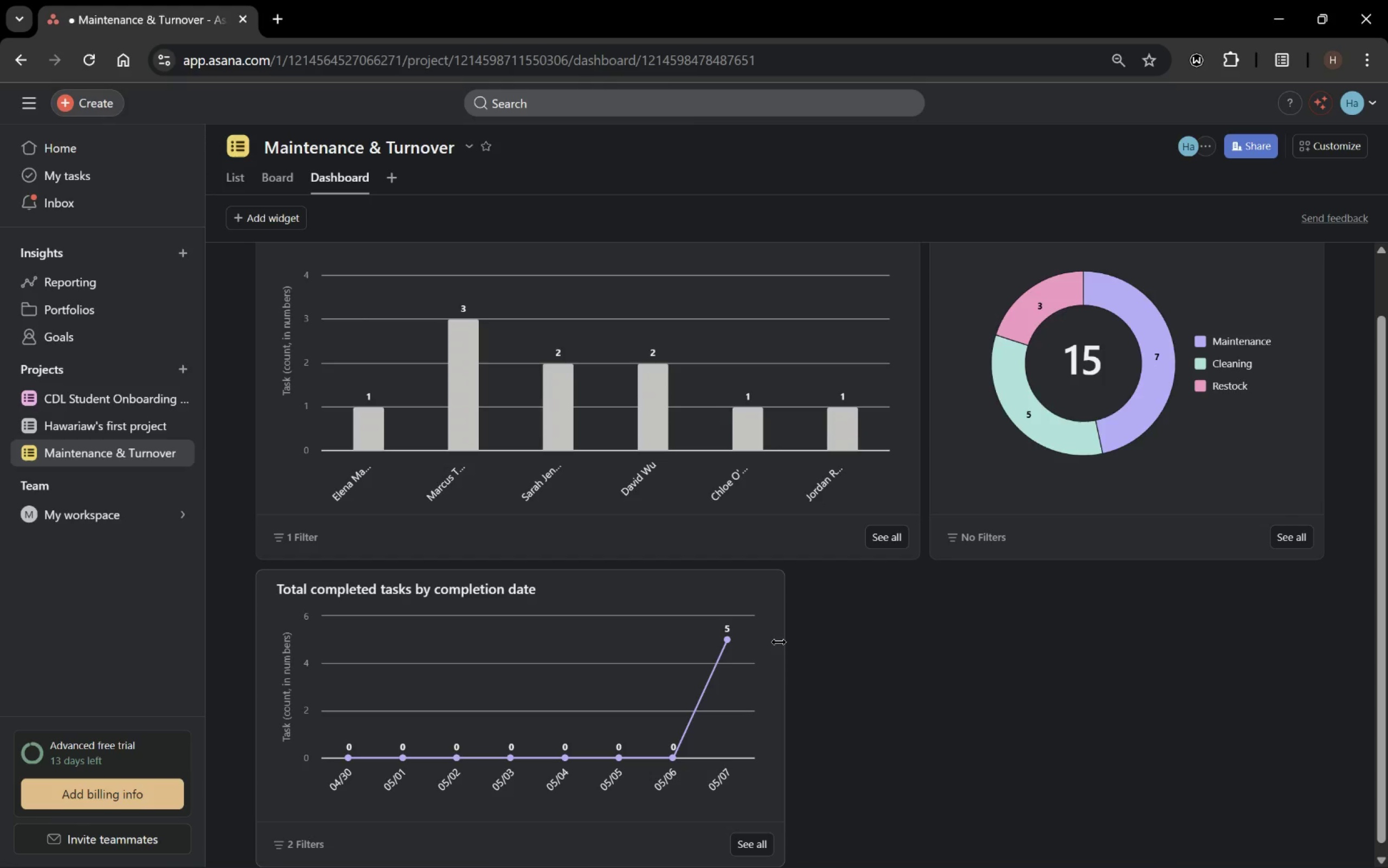 
scroll: coordinate [778, 641], scroll_direction: down, amount: 2.0
 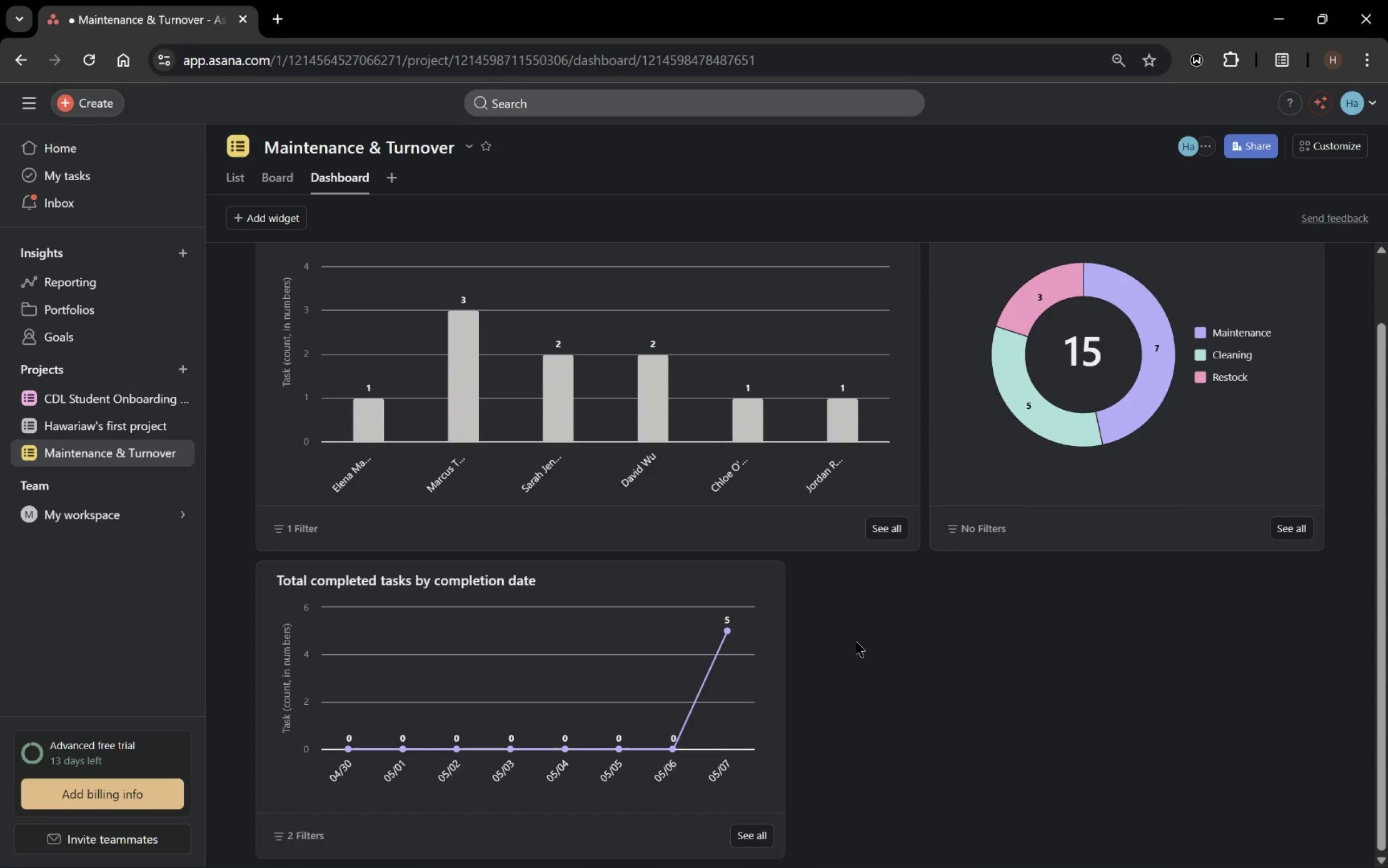 
scroll: coordinate [856, 641], scroll_direction: up, amount: 1.0
 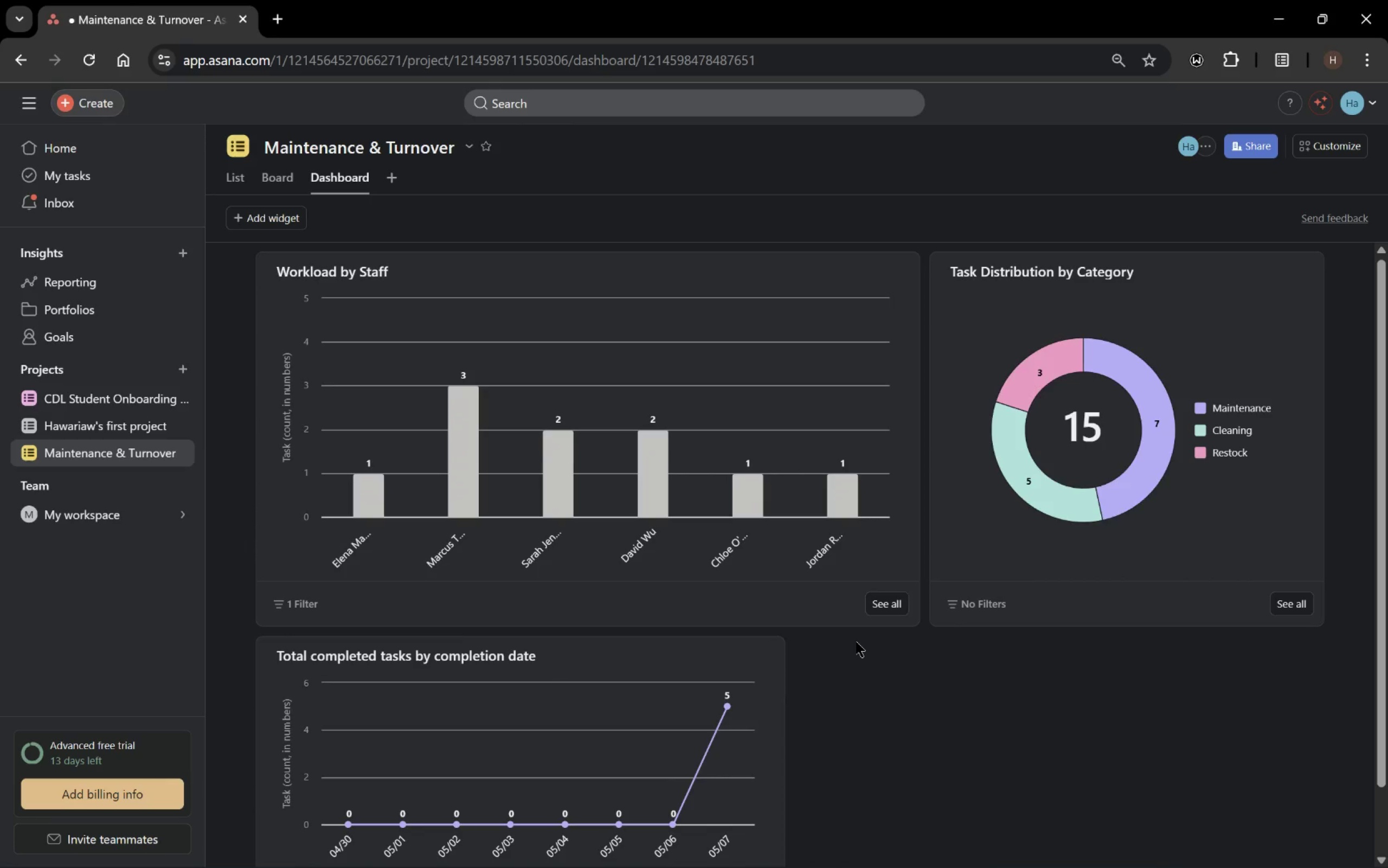 
scroll: coordinate [856, 645], scroll_direction: none, amount: 0.0
 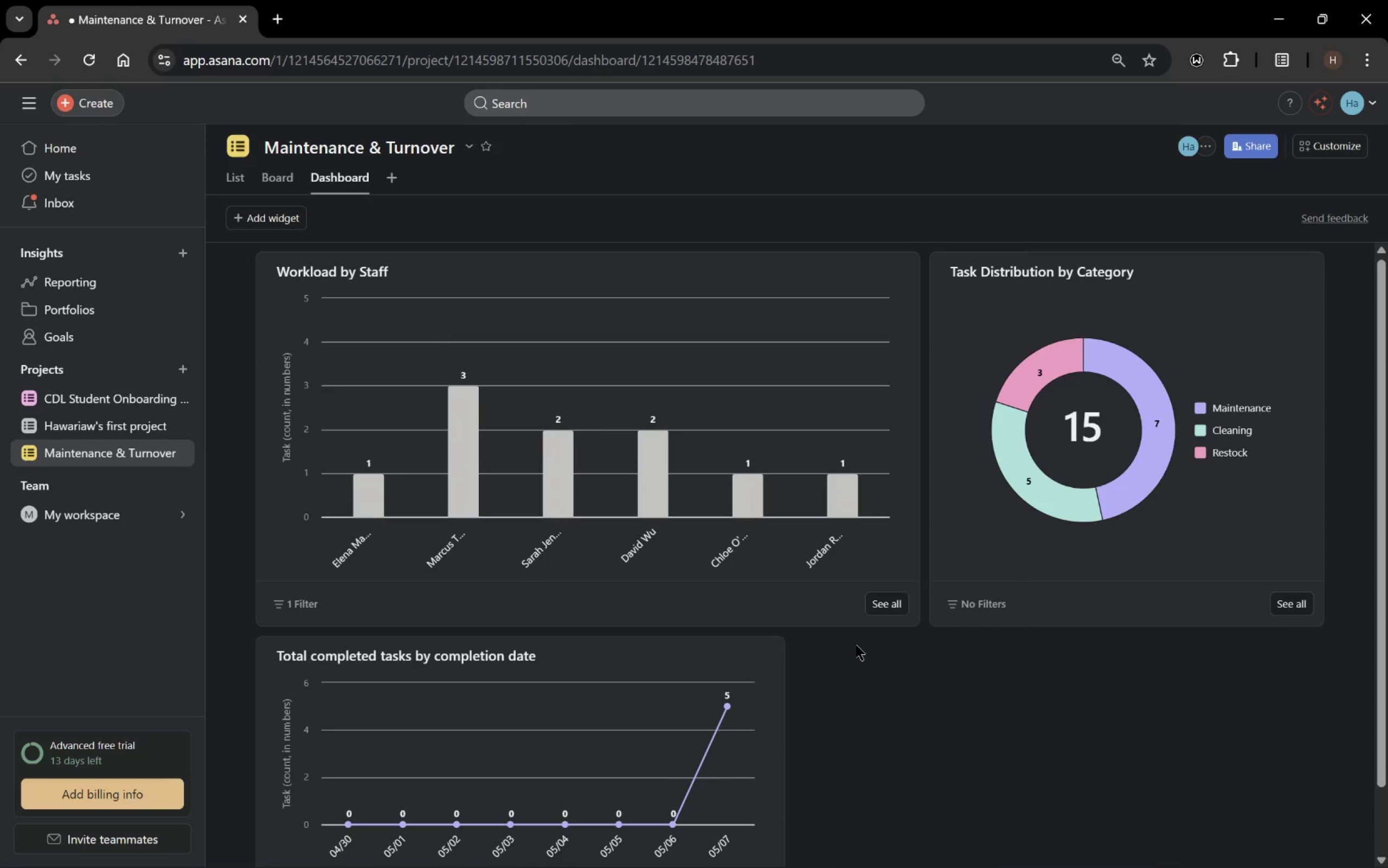 
scroll: coordinate [854, 645], scroll_direction: down, amount: 6.0
 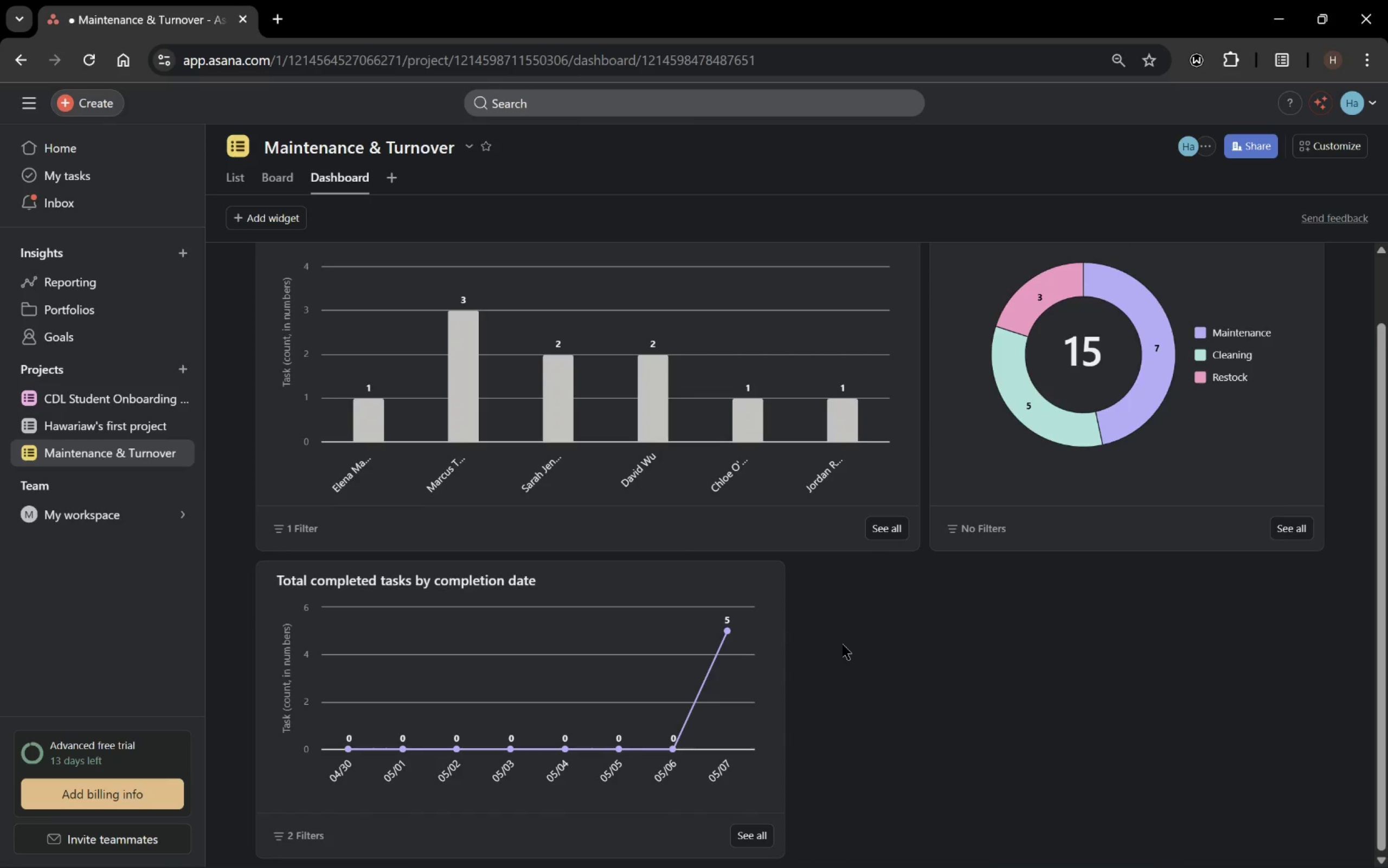 
wait(6.79)
 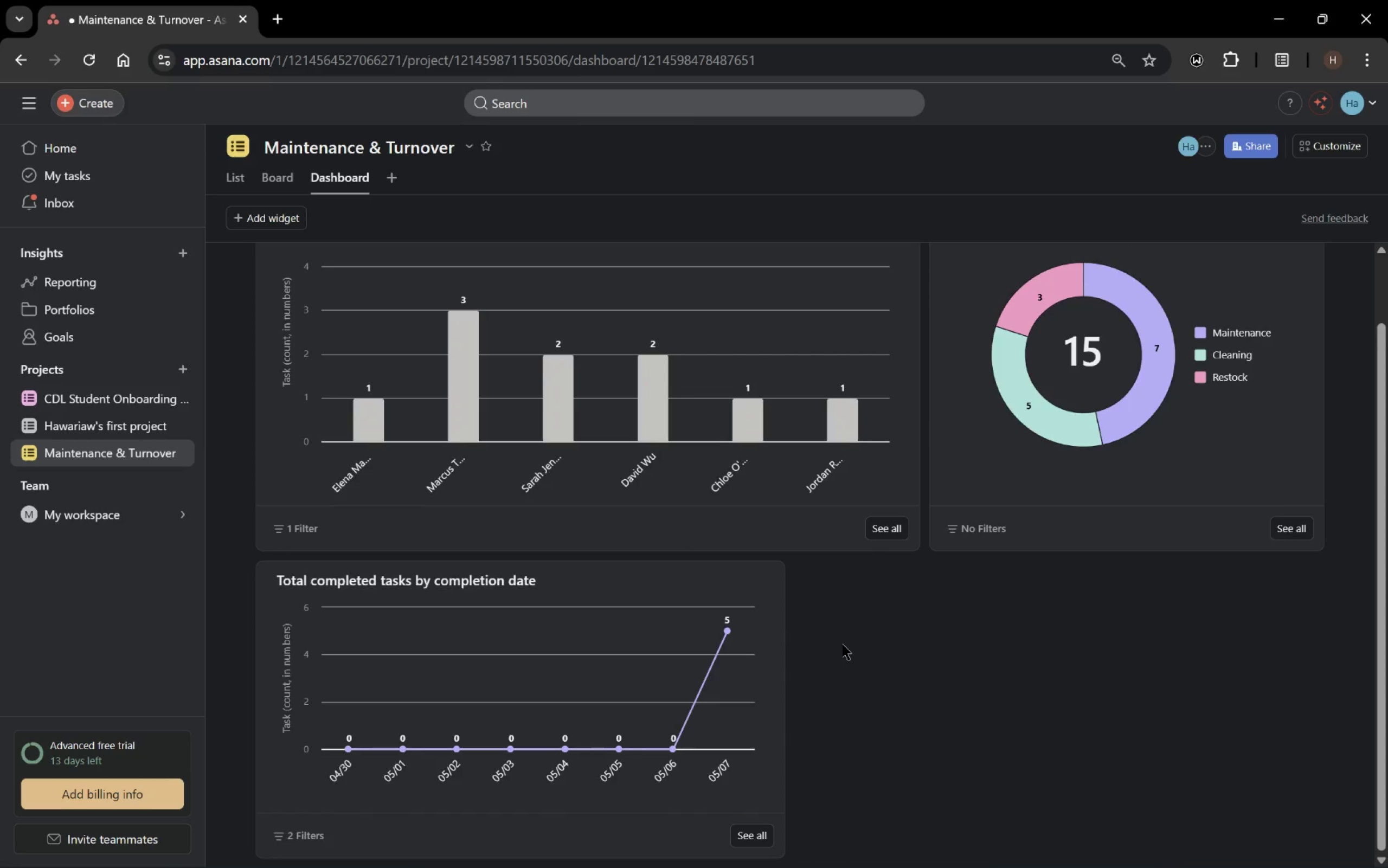 
left_click_drag(start_coordinate=[783, 665], to_coordinate=[823, 719])
 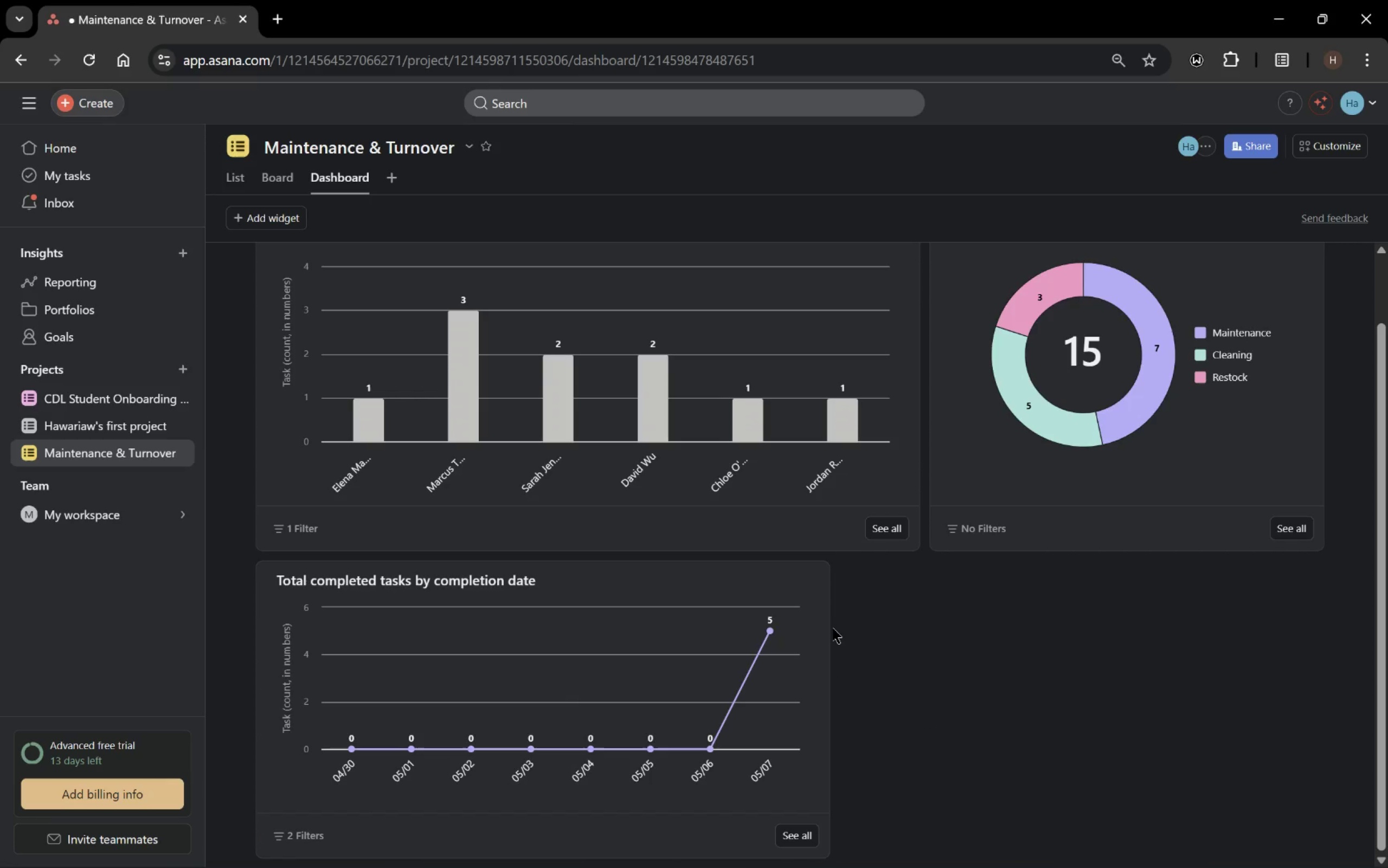 
scroll: coordinate [1320, 571], scroll_direction: down, amount: 3.0
 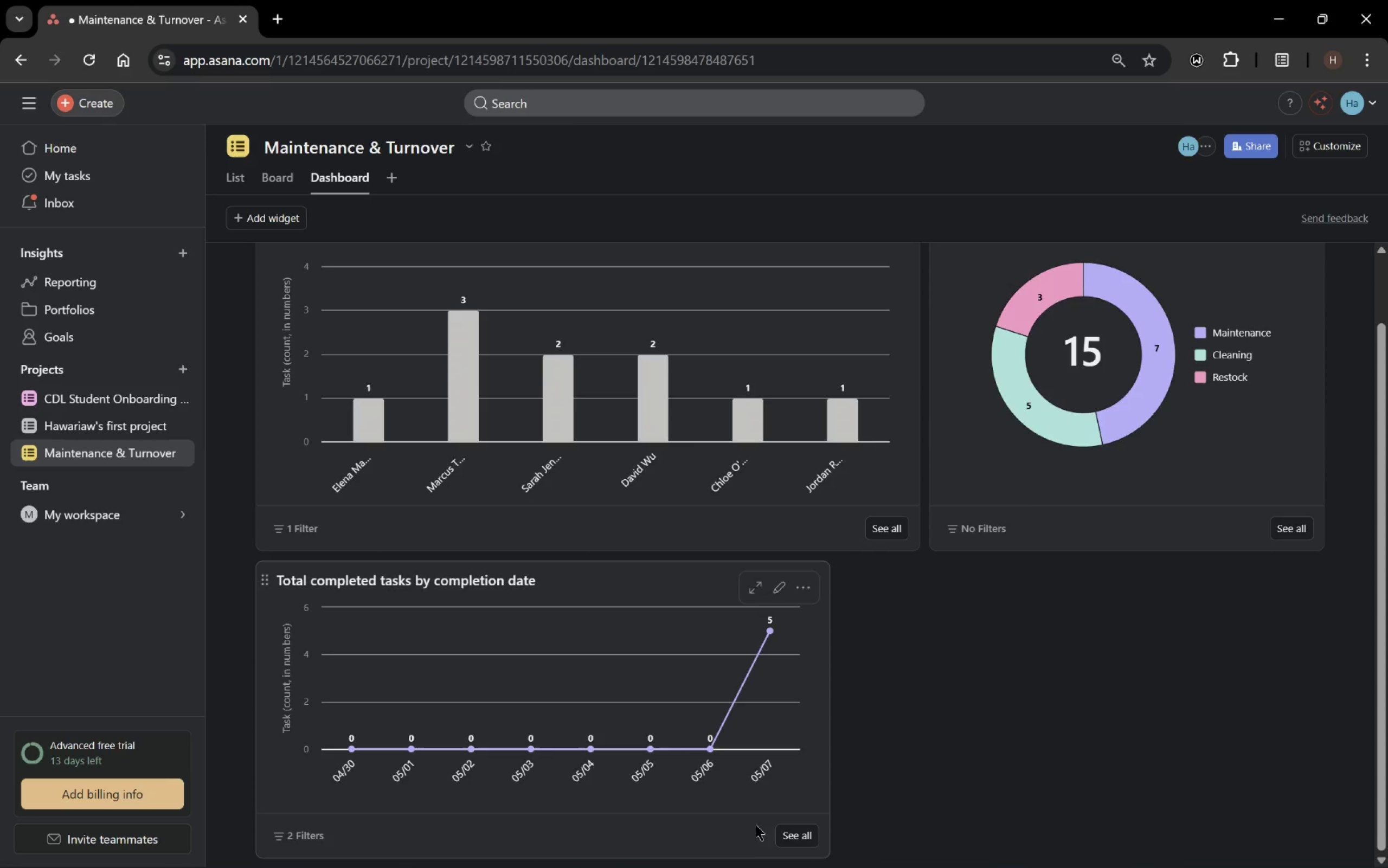 
left_click_drag(start_coordinate=[746, 854], to_coordinate=[743, 845])
 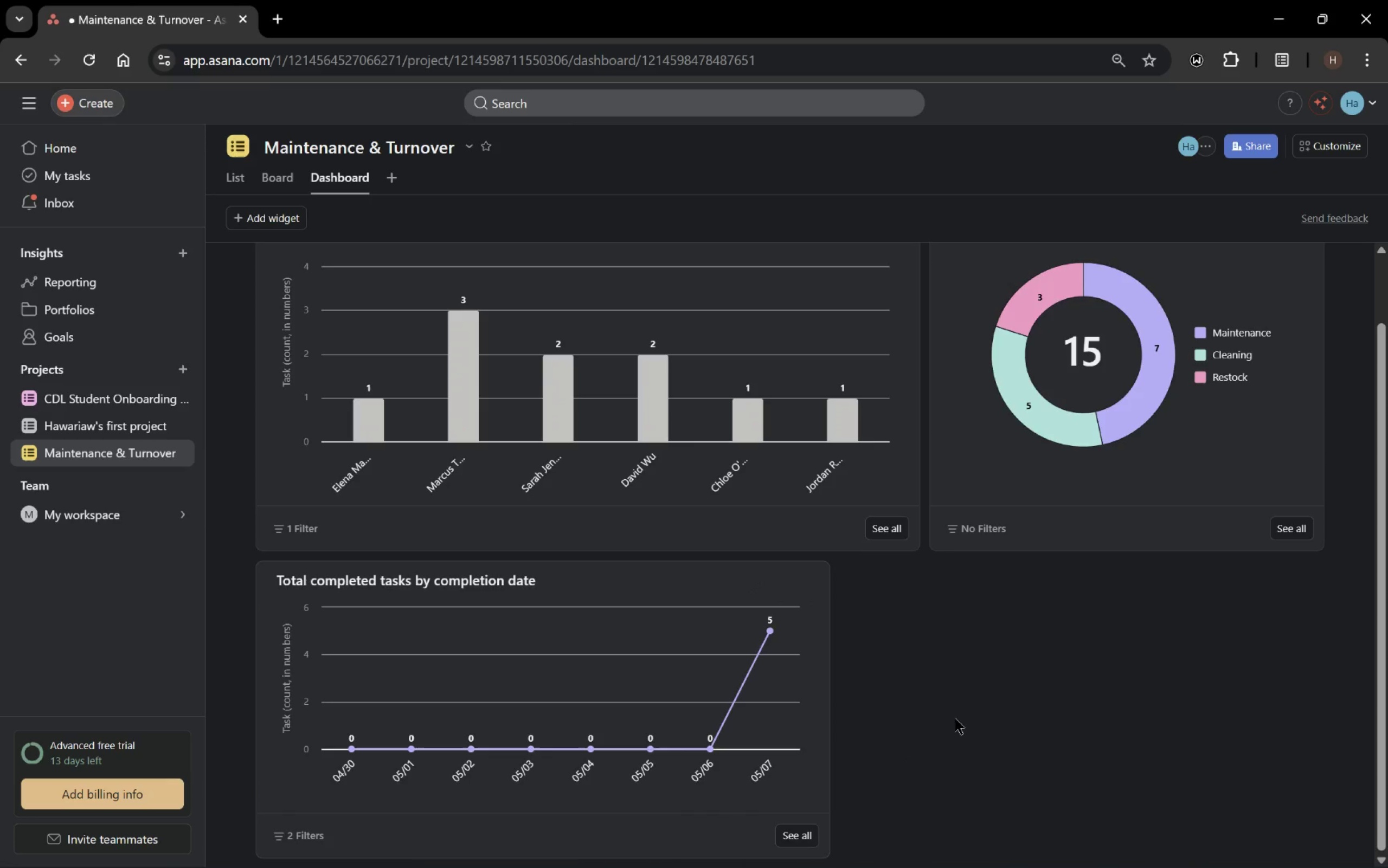 
scroll: coordinate [956, 706], scroll_direction: down, amount: 4.0
 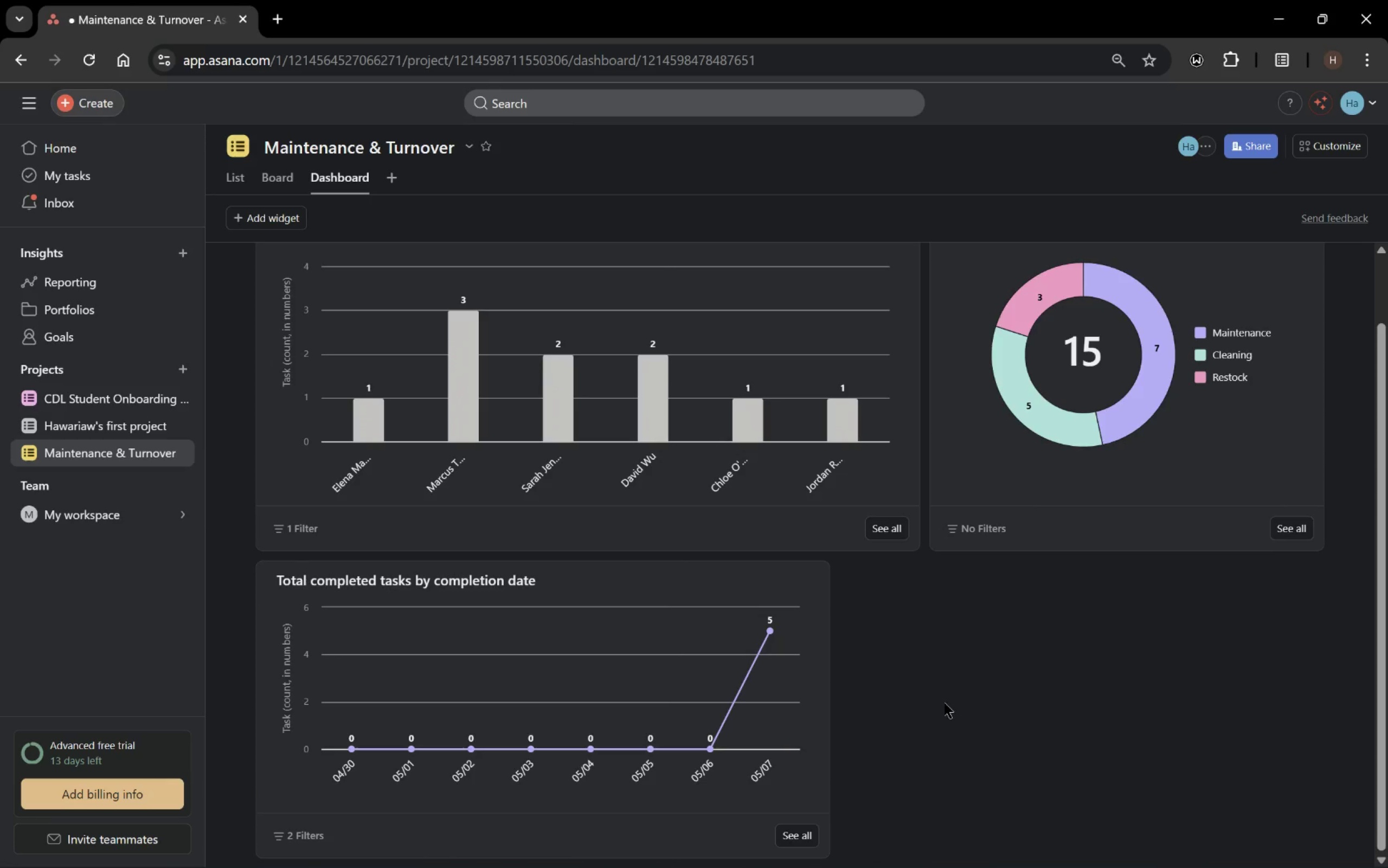 
scroll: coordinate [943, 702], scroll_direction: up, amount: 2.0
 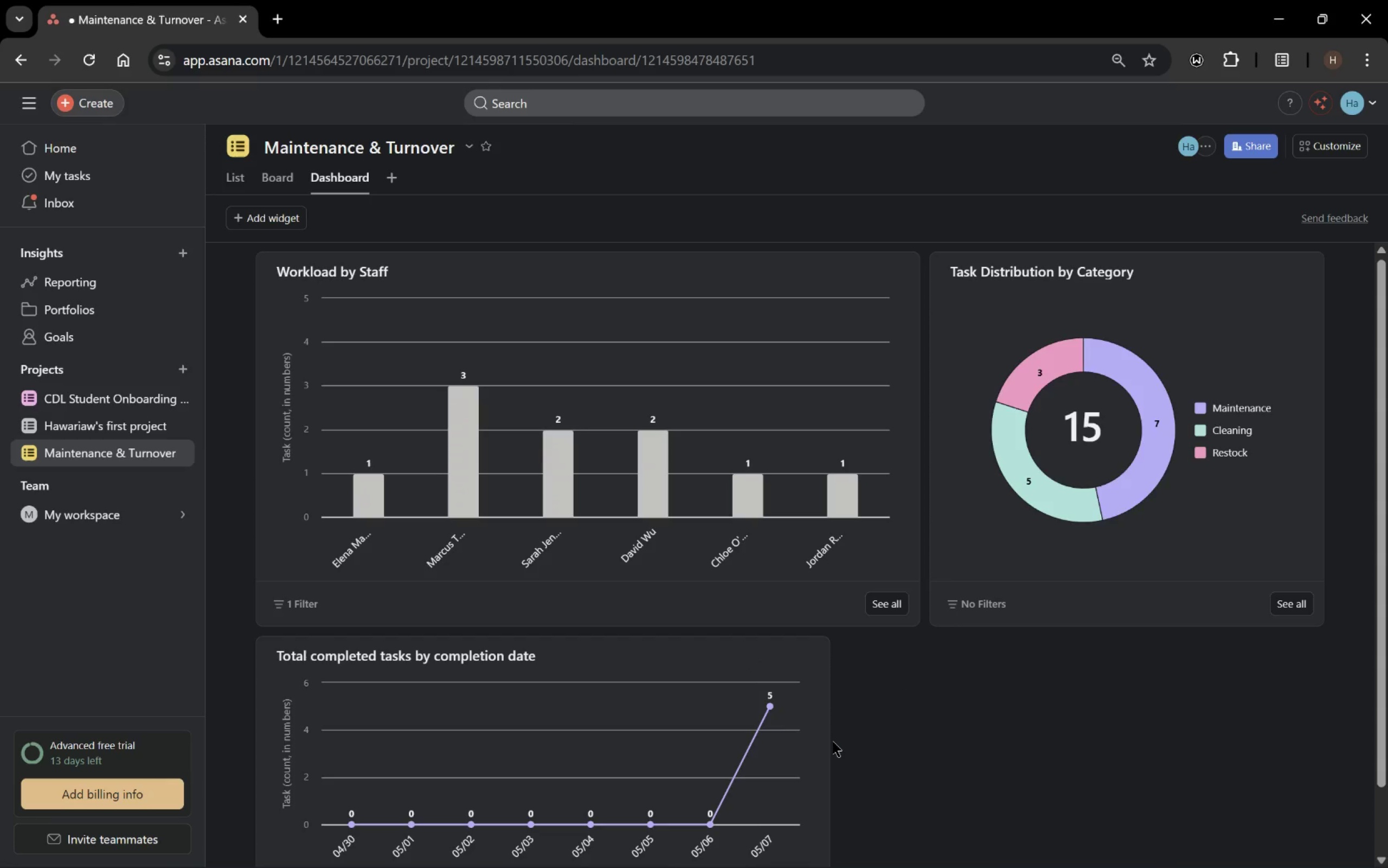 
left_click_drag(start_coordinate=[826, 740], to_coordinate=[1321, 737])
 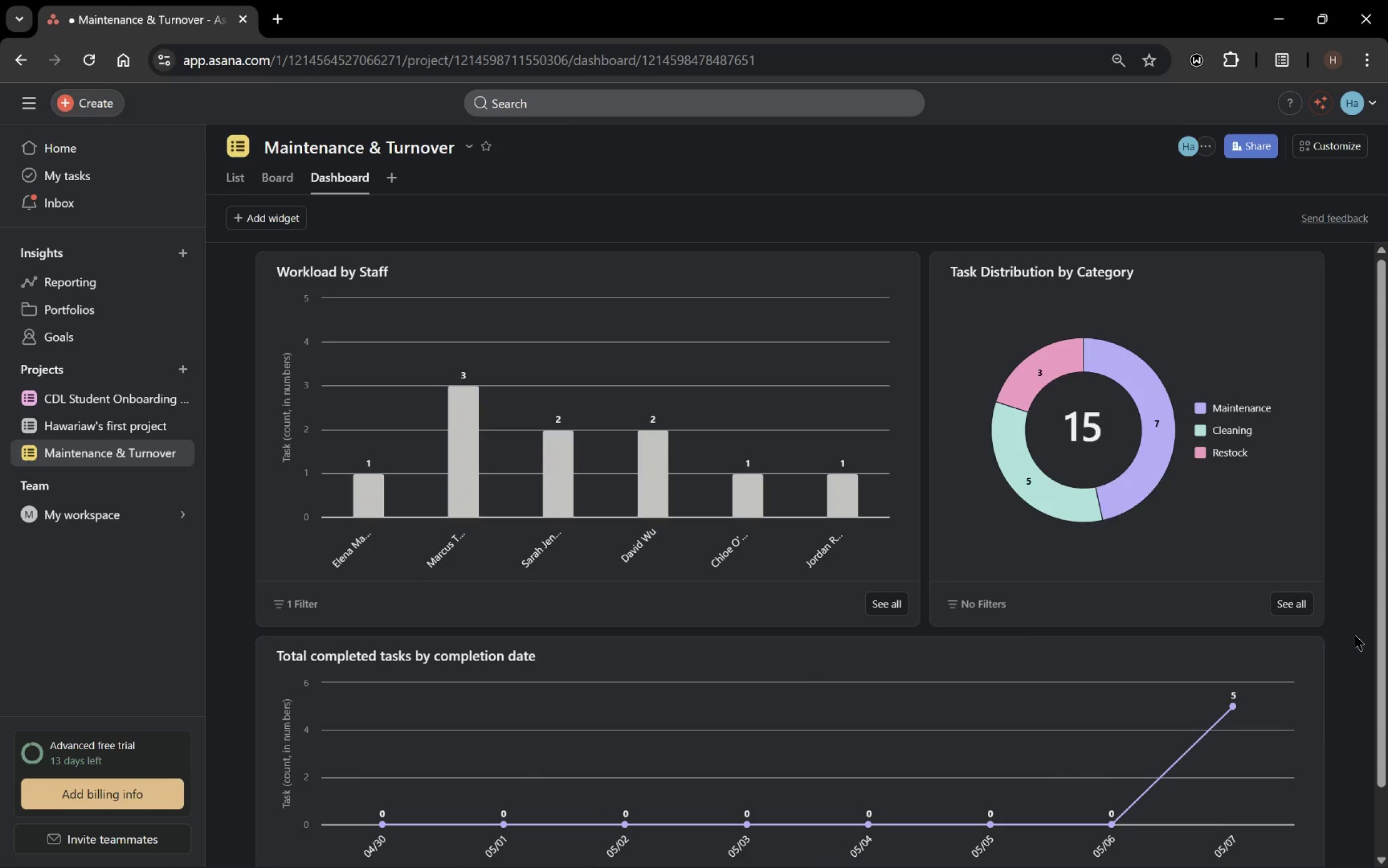 
scroll: coordinate [1351, 628], scroll_direction: down, amount: 2.0
 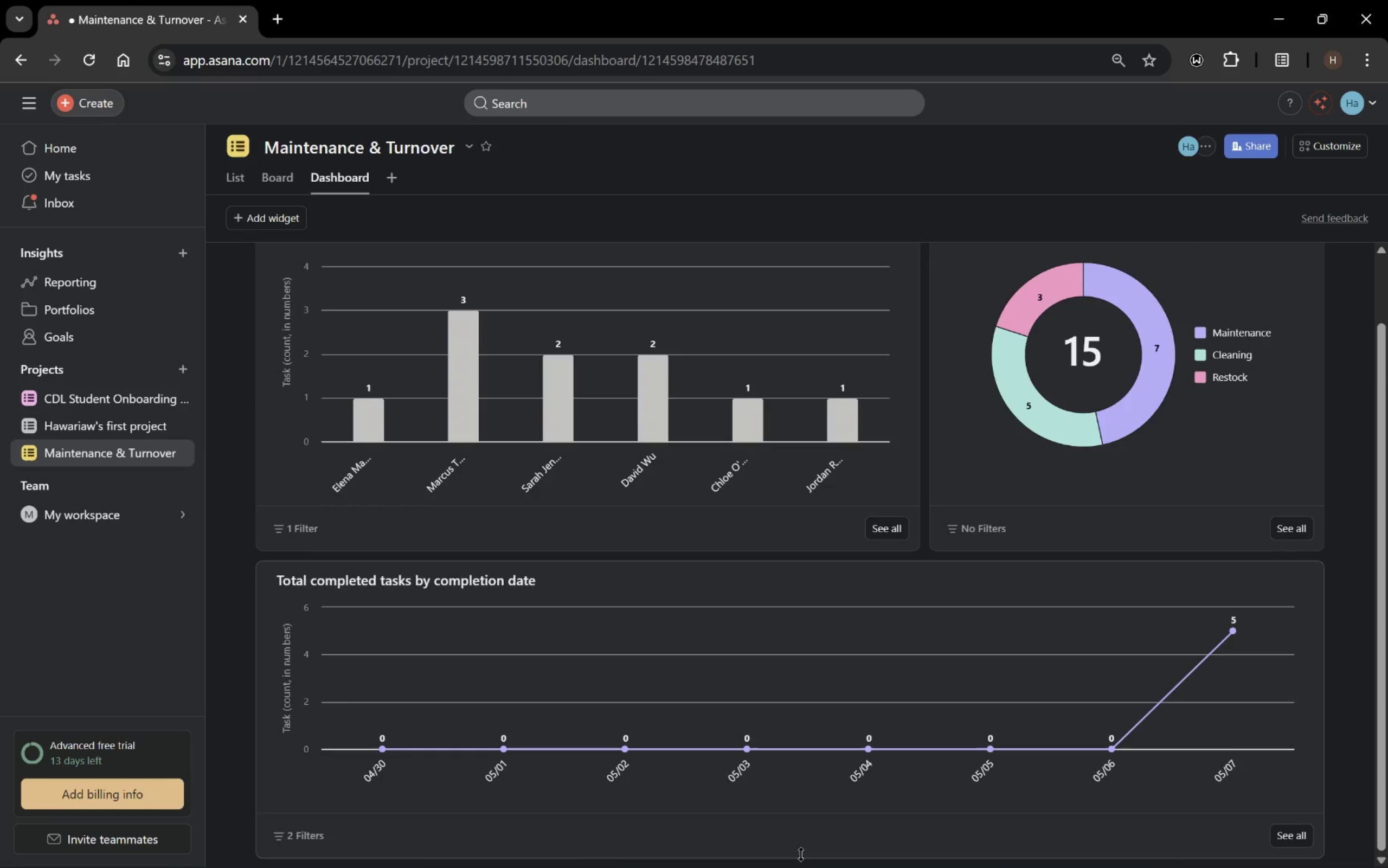 
left_click_drag(start_coordinate=[801, 853], to_coordinate=[803, 865])
 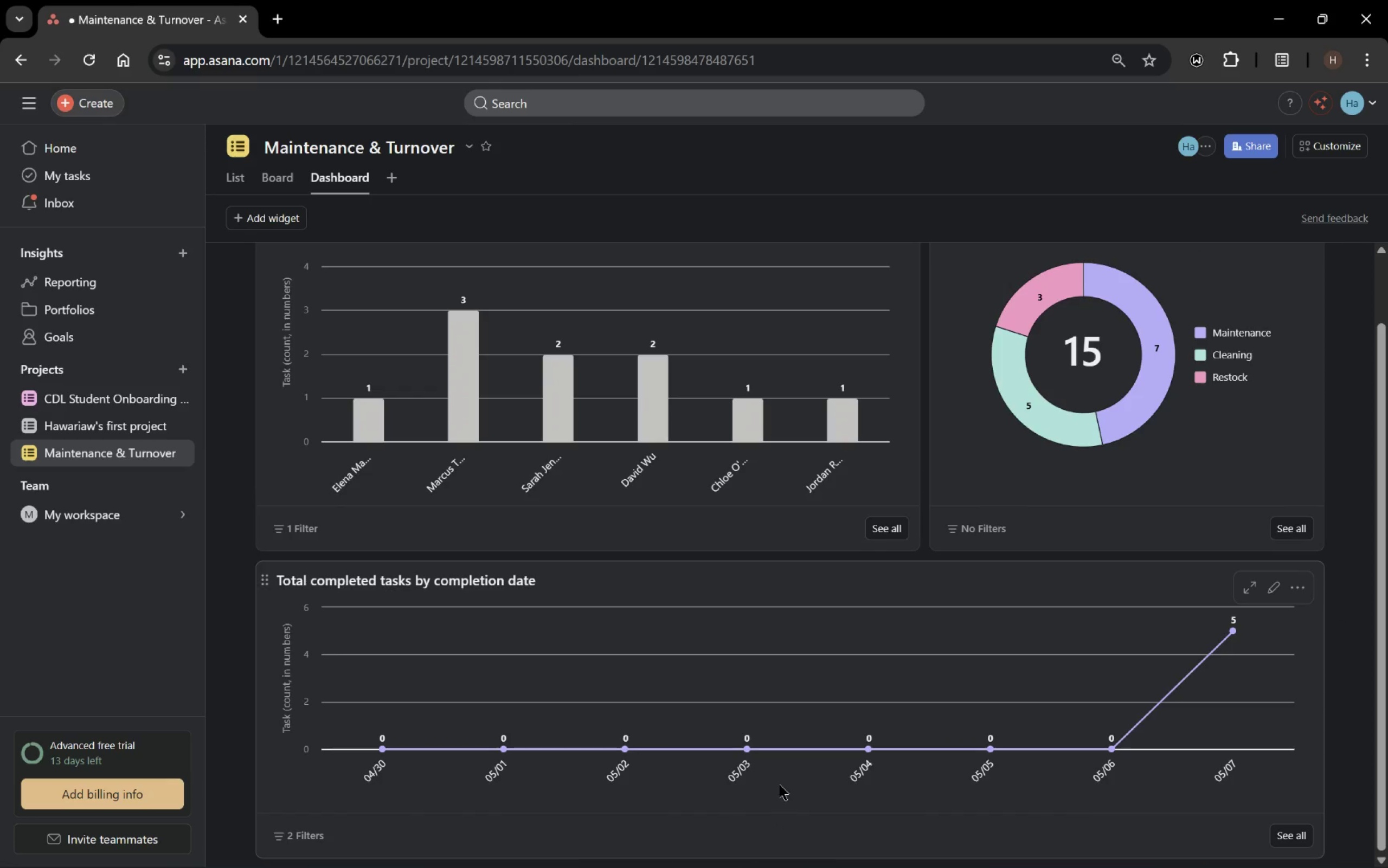 
scroll: coordinate [770, 752], scroll_direction: down, amount: 5.0
 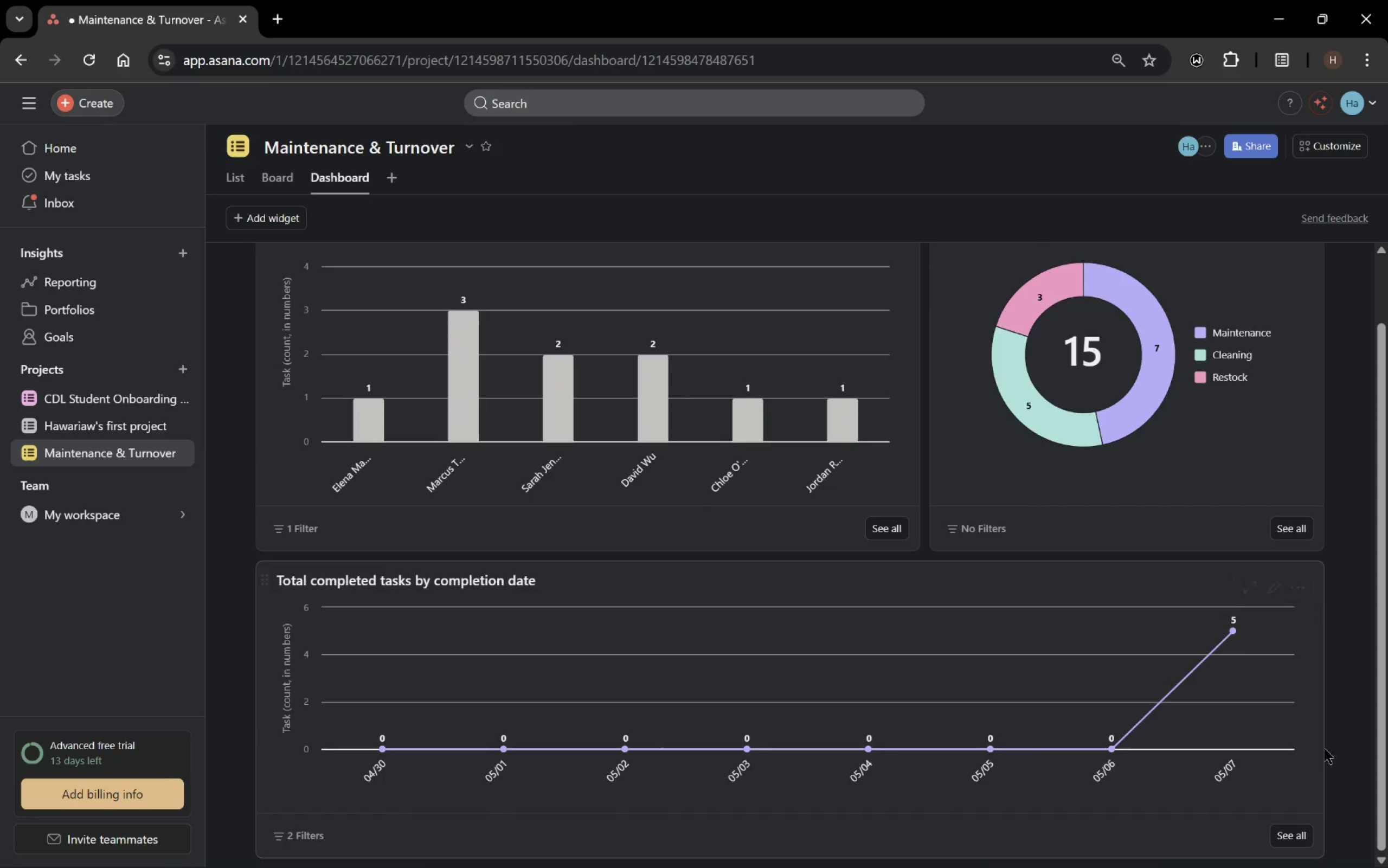 
scroll: coordinate [1341, 722], scroll_direction: up, amount: 3.0
 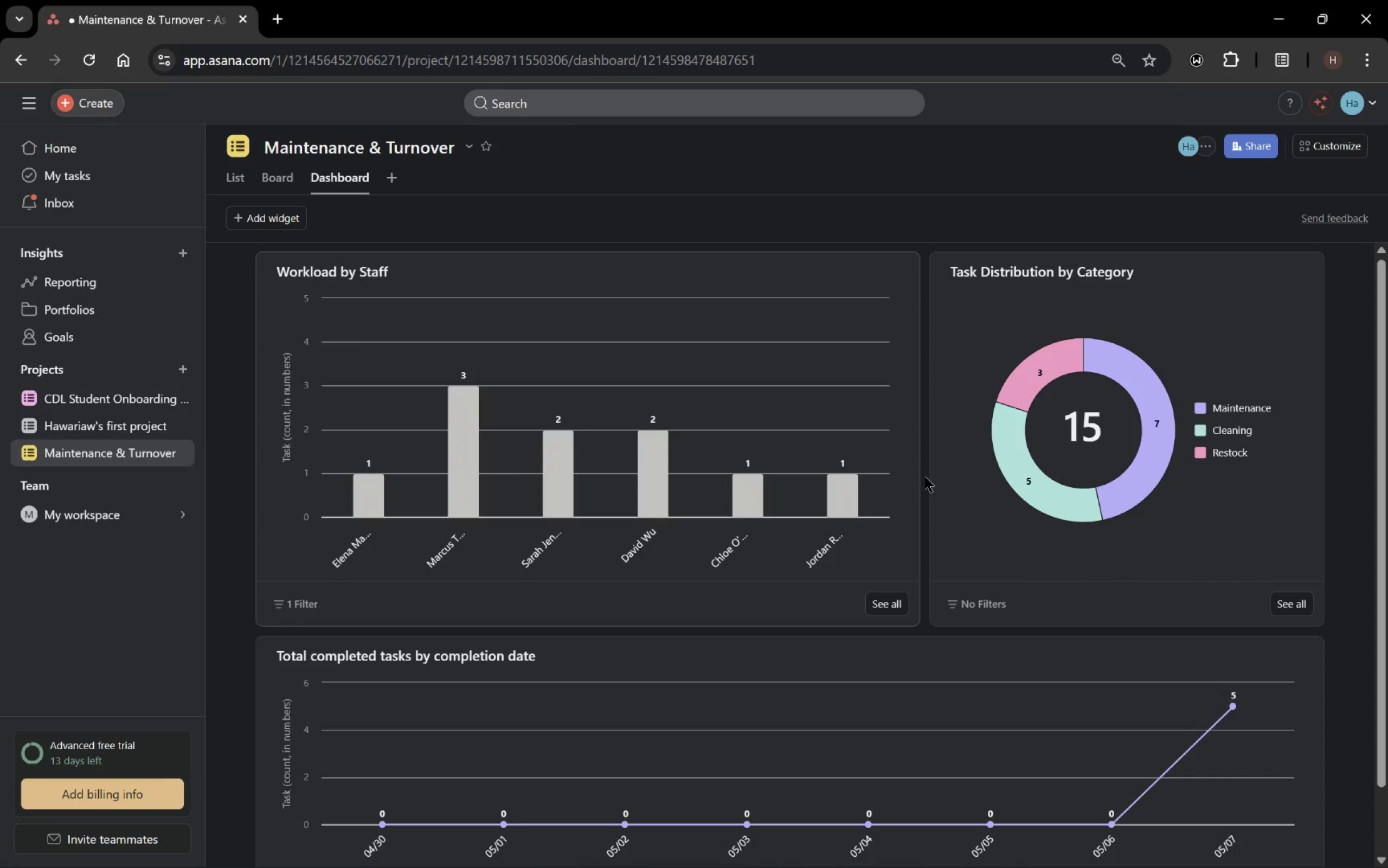 
scroll: coordinate [1351, 706], scroll_direction: down, amount: 4.0
 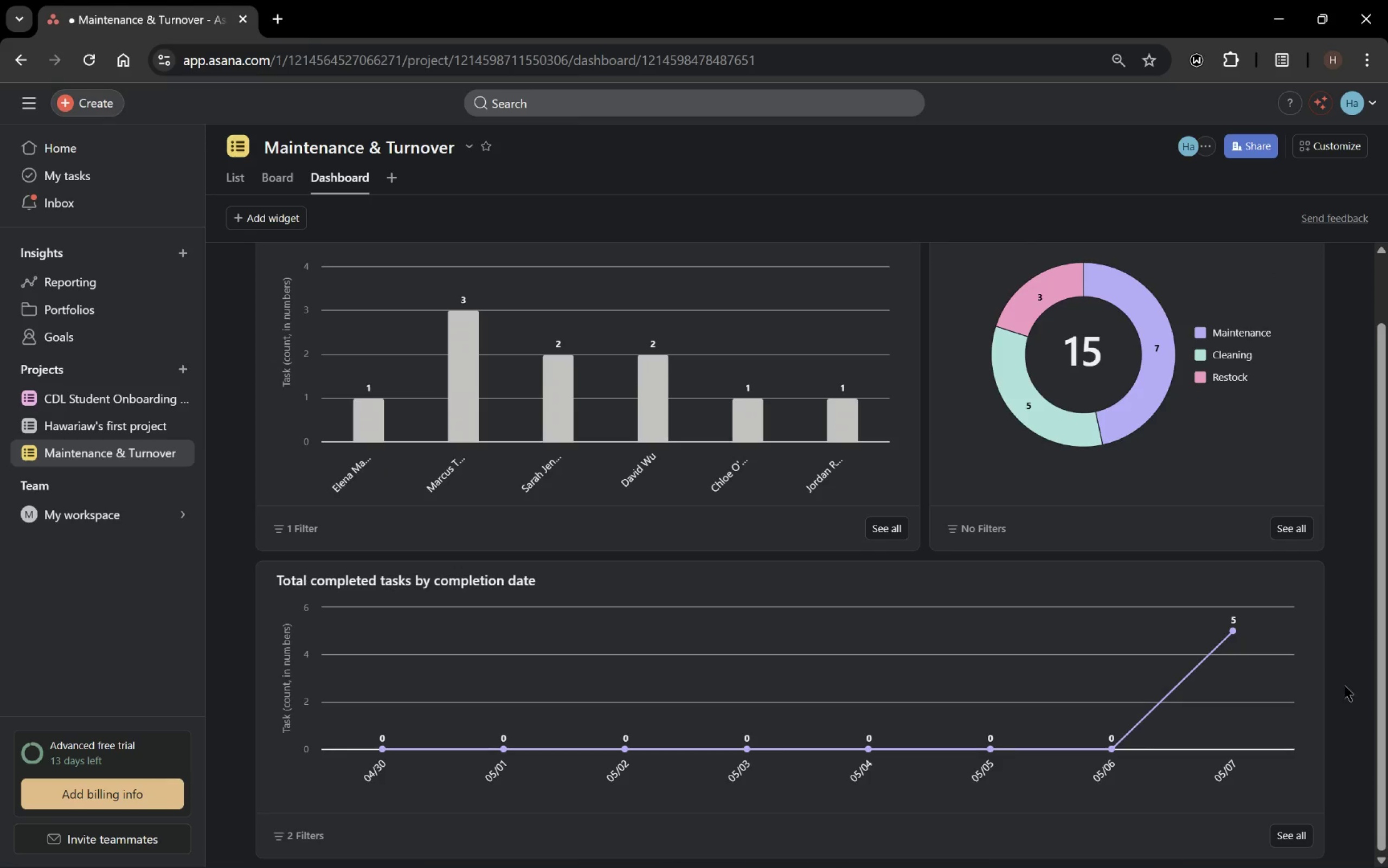 
wait(5.67)
 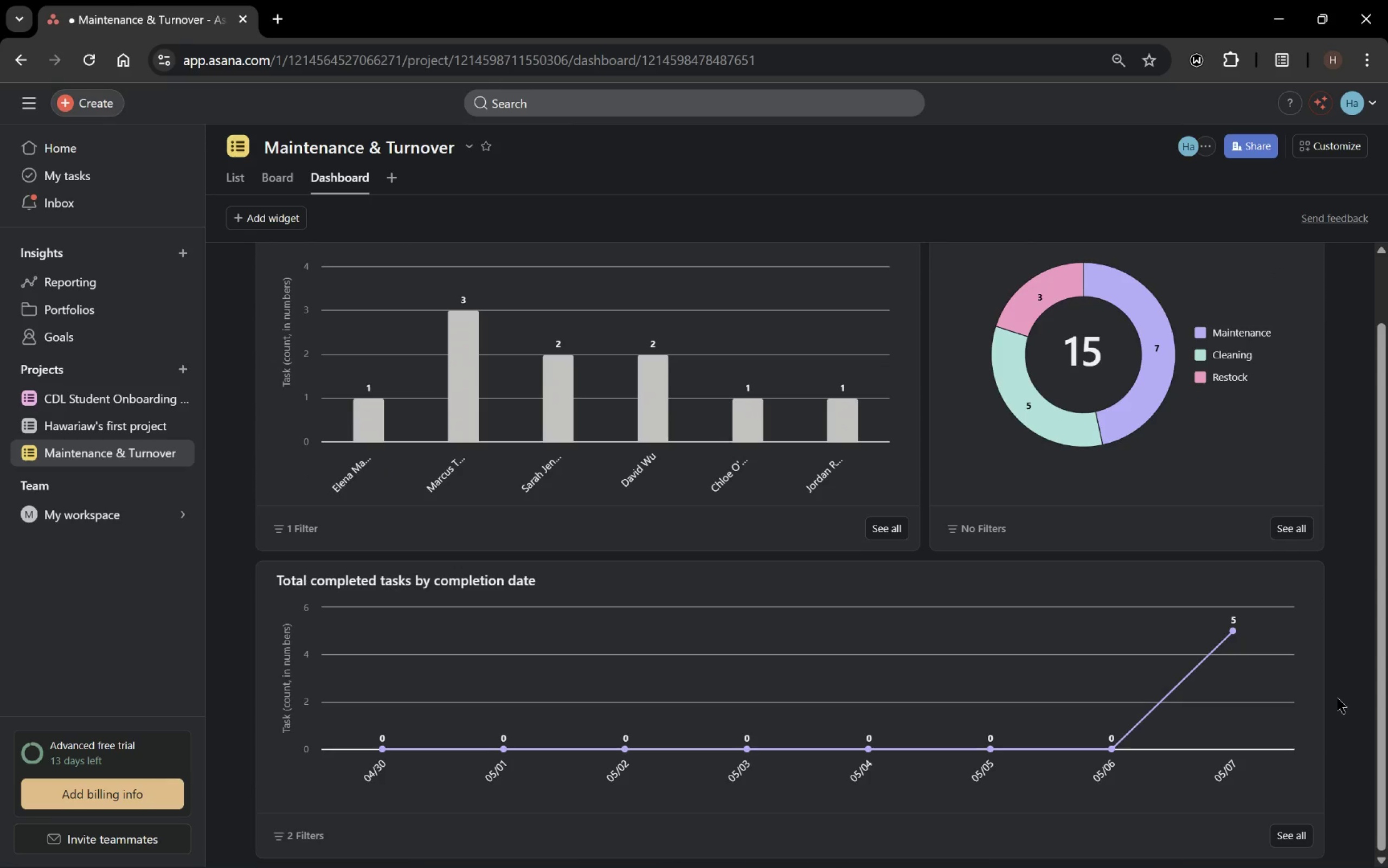 
left_click([947, 857])